 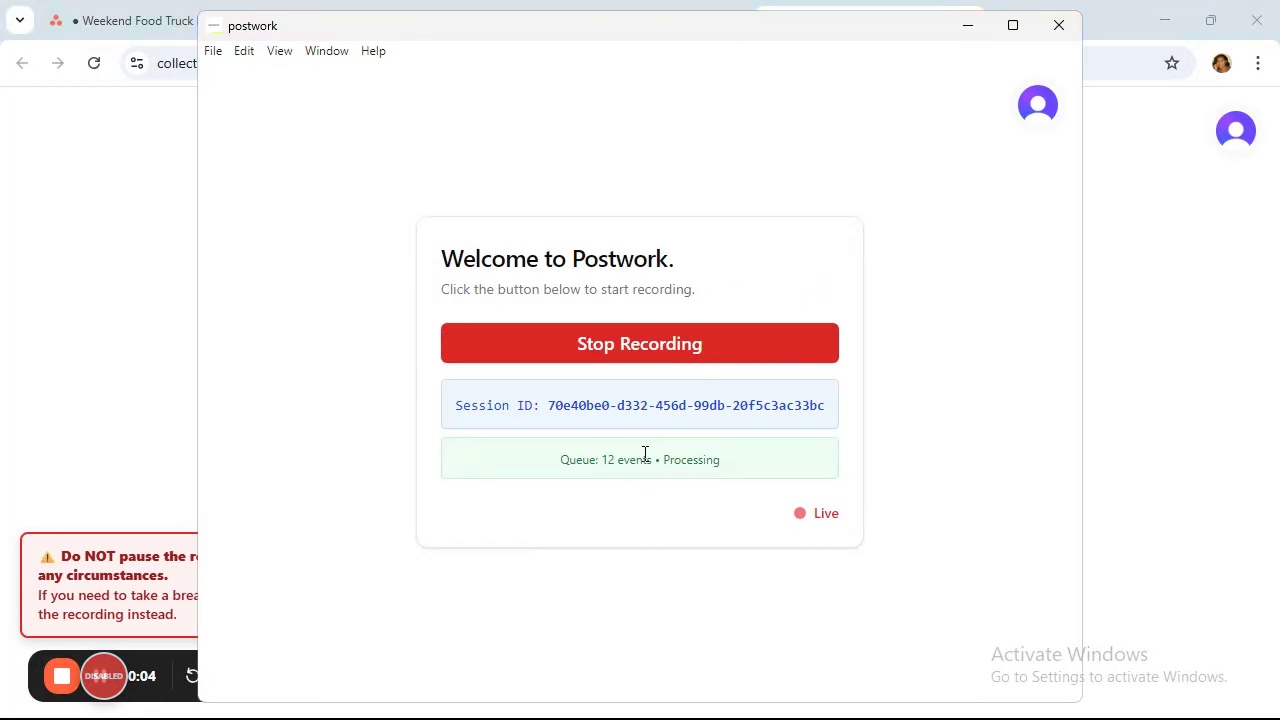 
left_click([965, 31])
 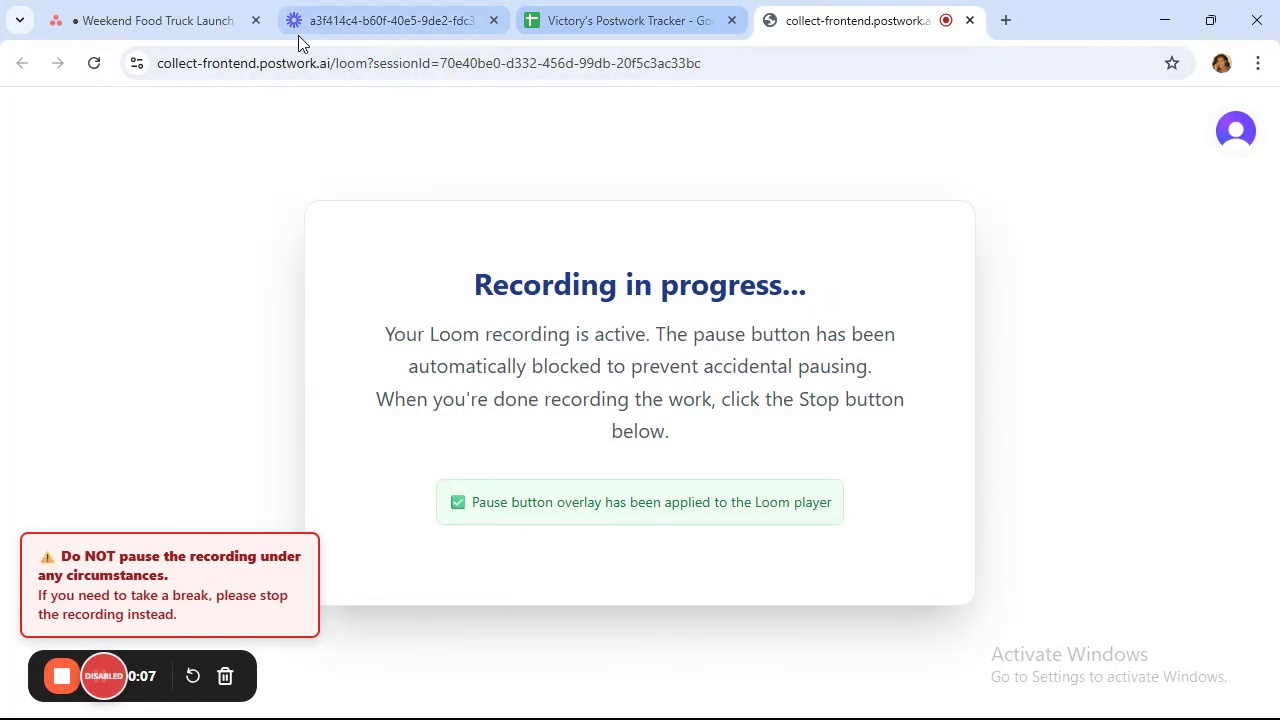 
left_click([108, 20])
 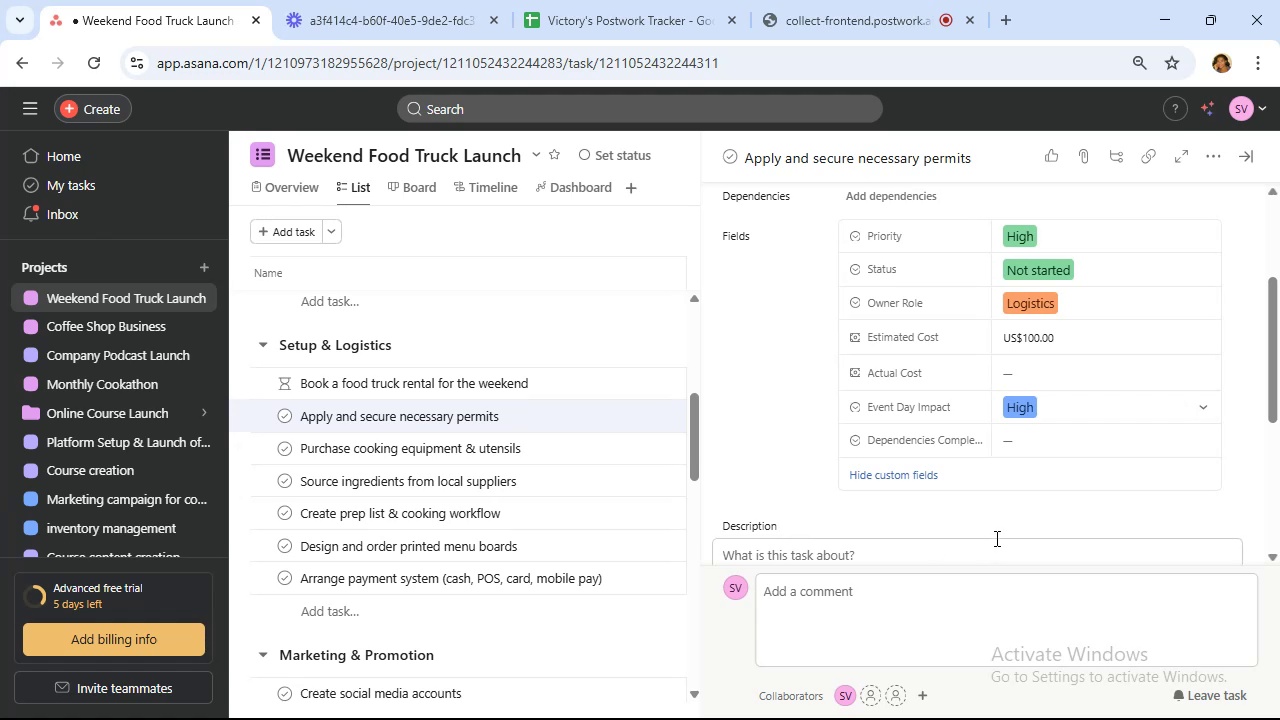 
wait(10.38)
 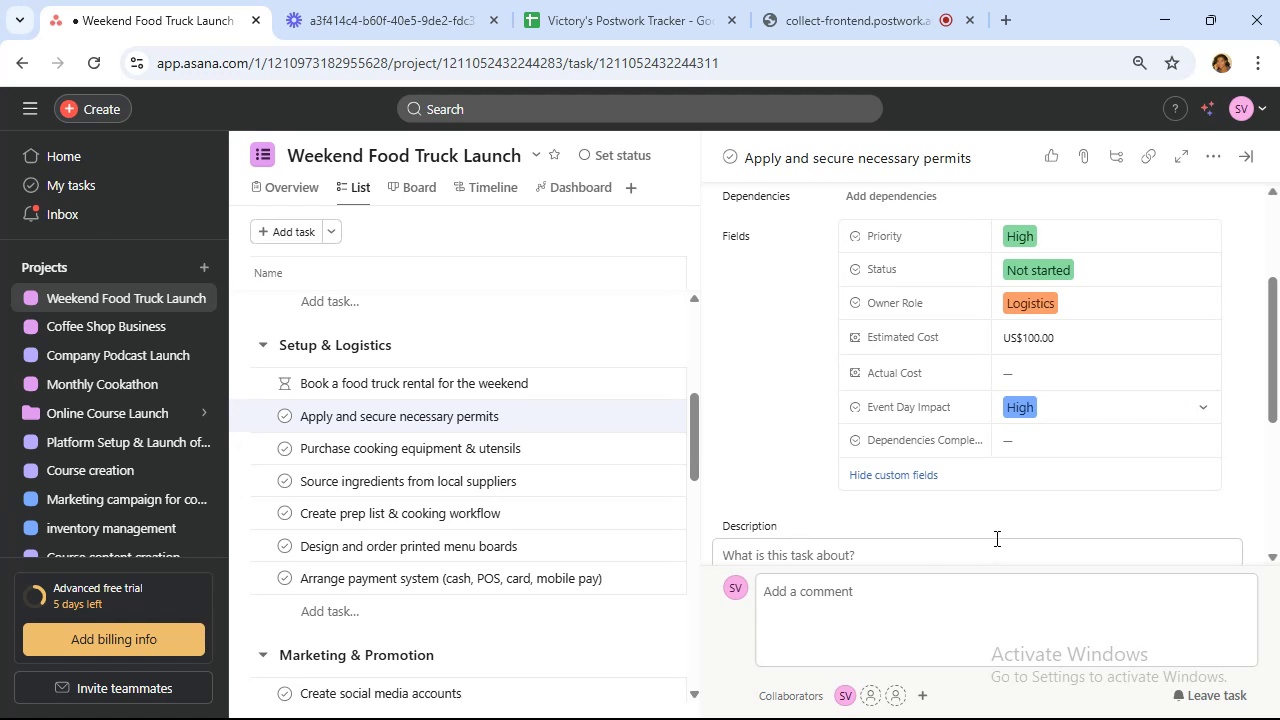 
left_click([583, 450])
 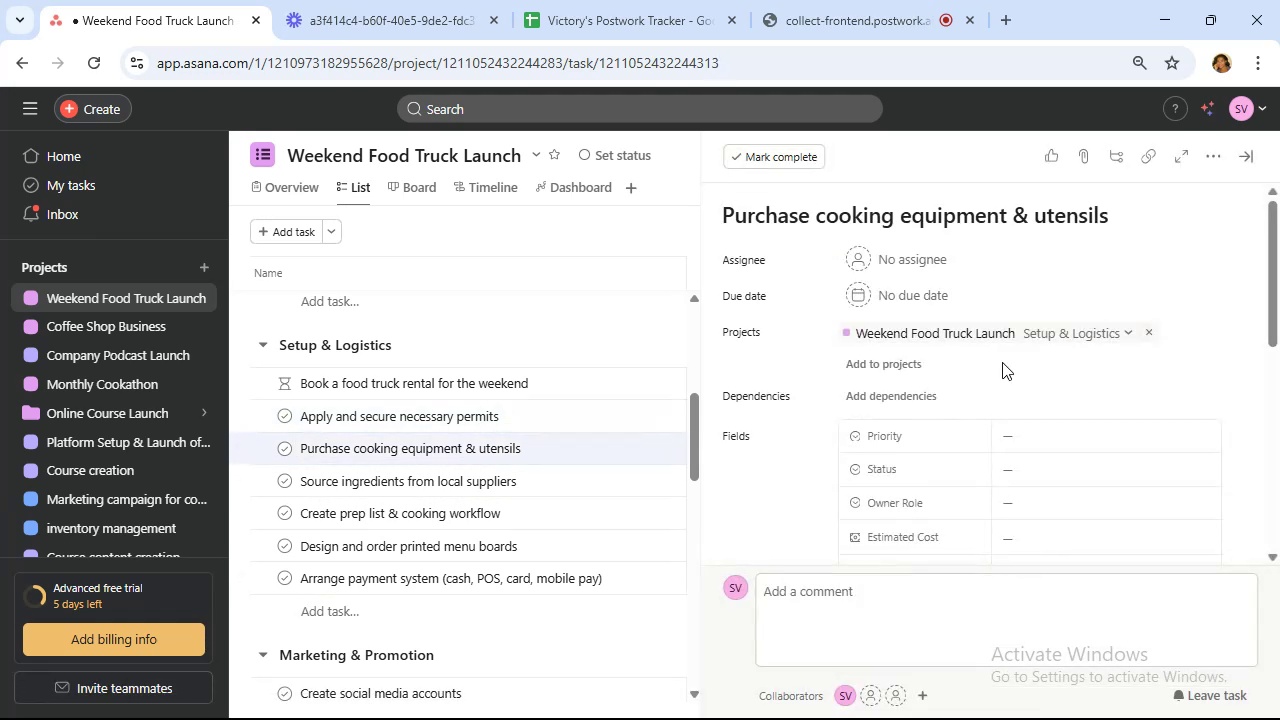 
scroll: coordinate [1061, 351], scroll_direction: down, amount: 1.0
 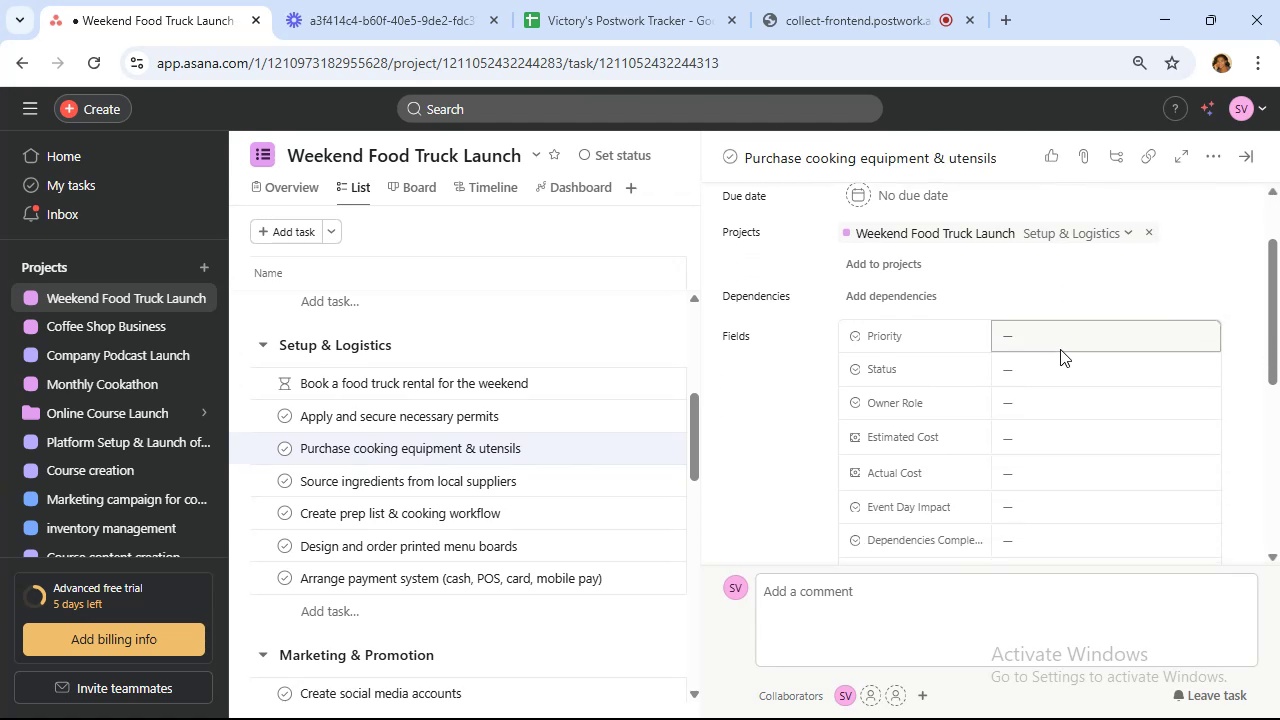 
left_click([1060, 349])
 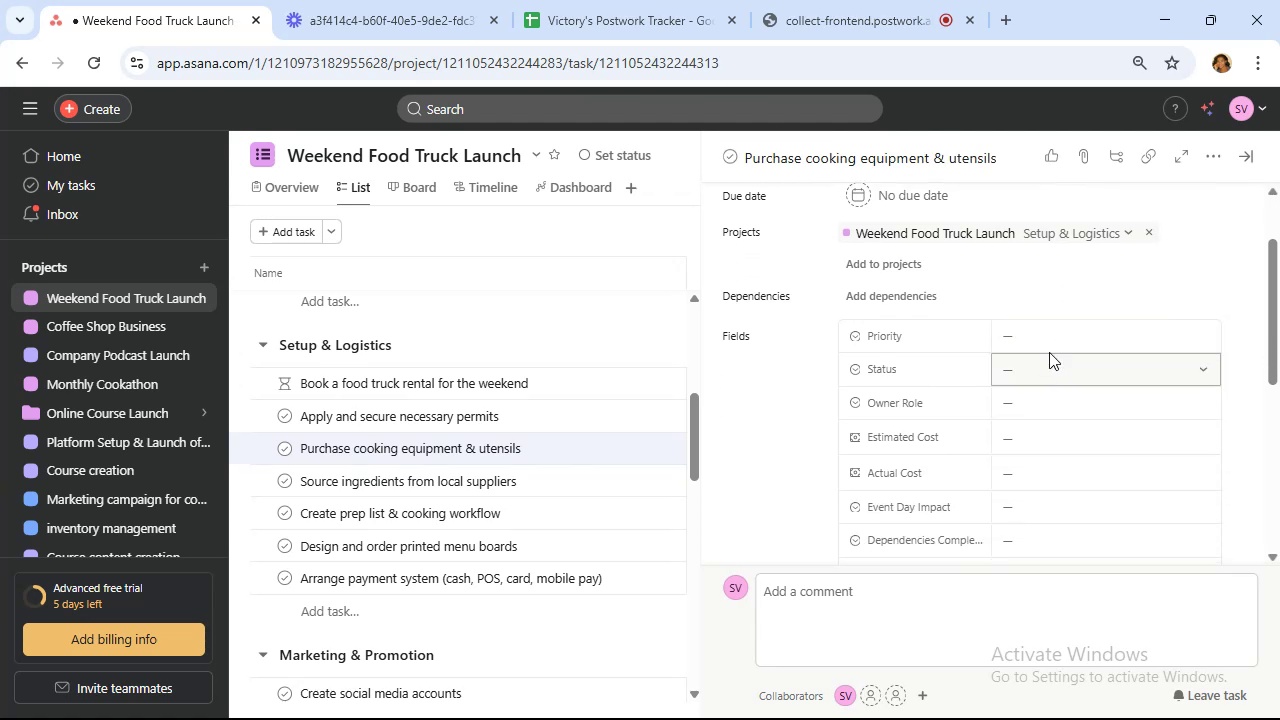 
left_click([1044, 336])
 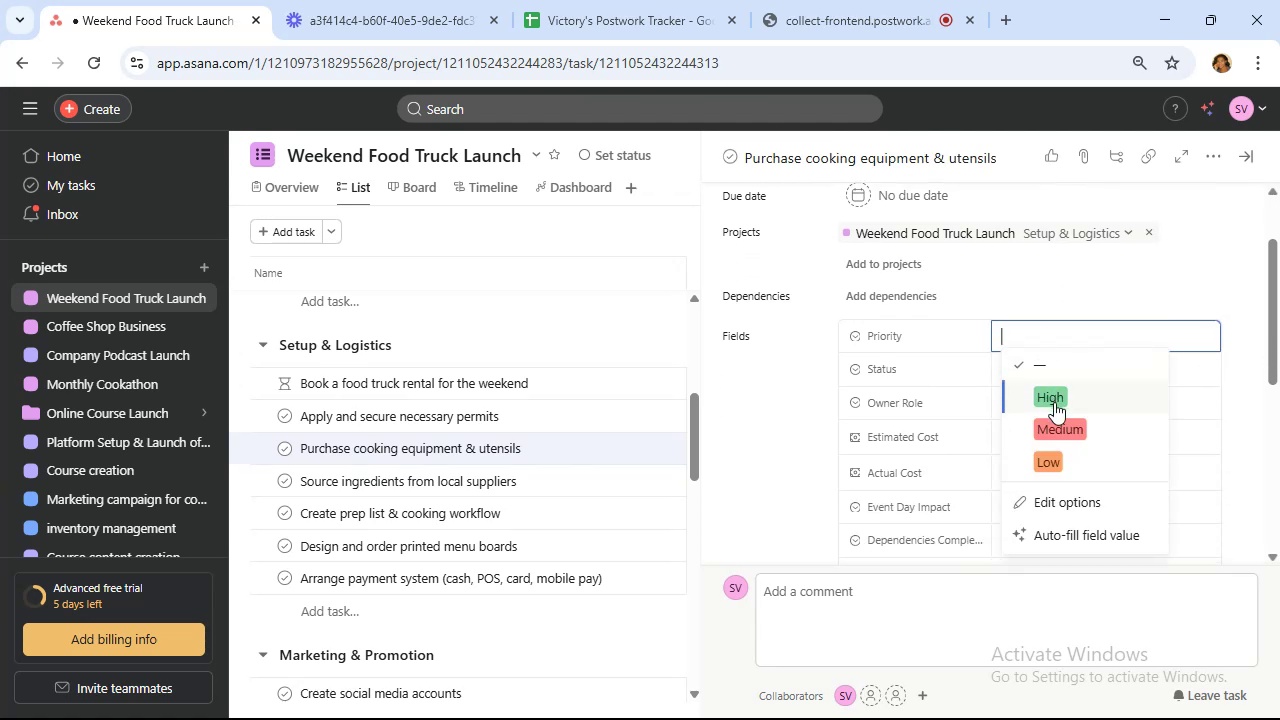 
left_click([1054, 402])
 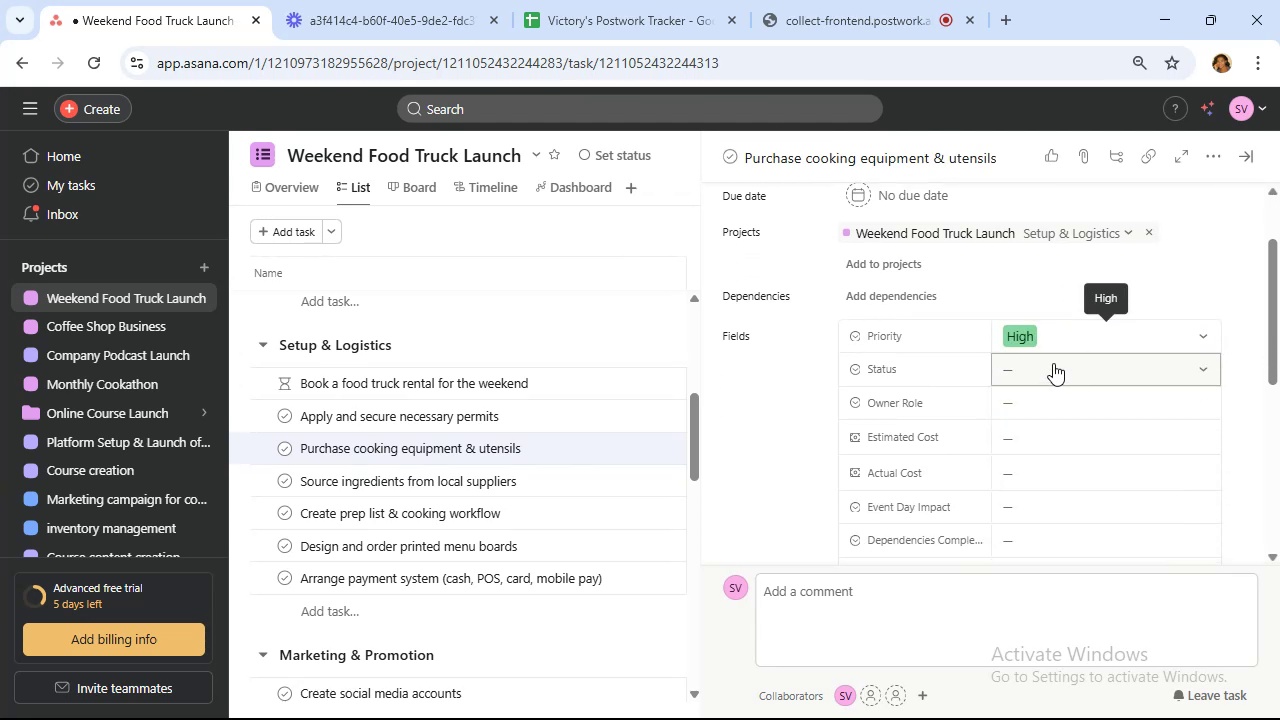 
left_click([1053, 361])
 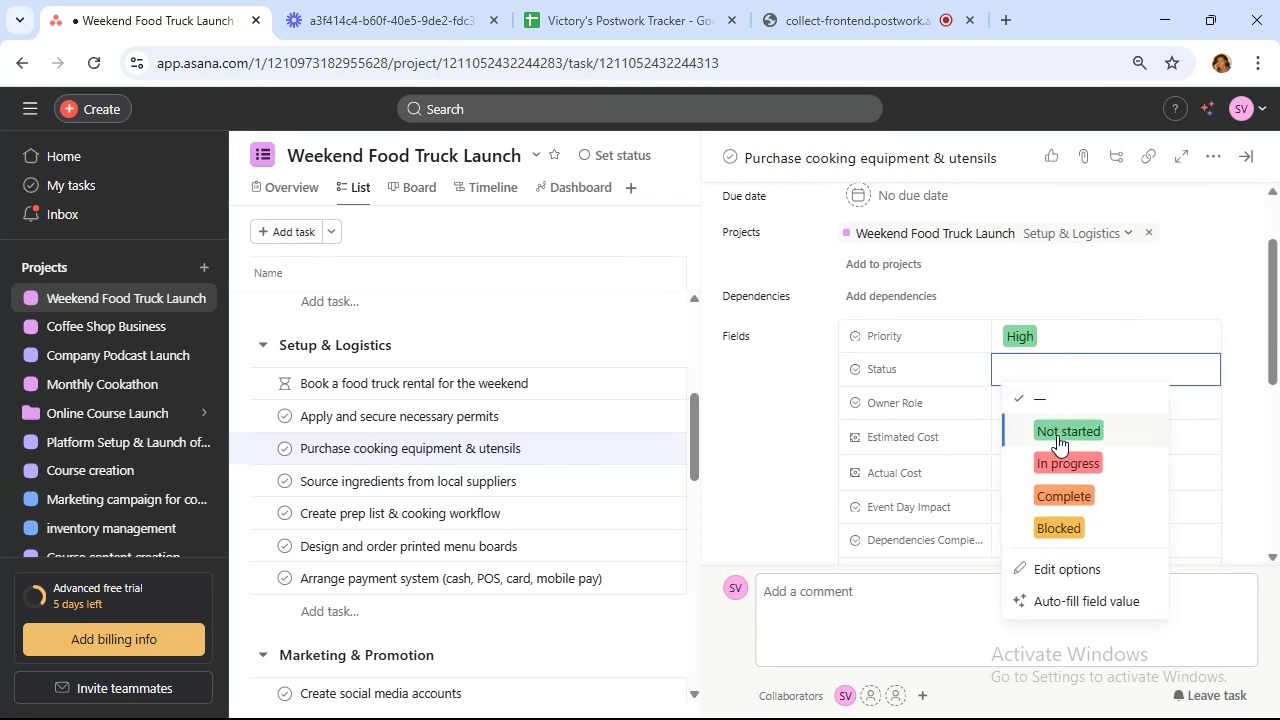 
left_click([1057, 435])
 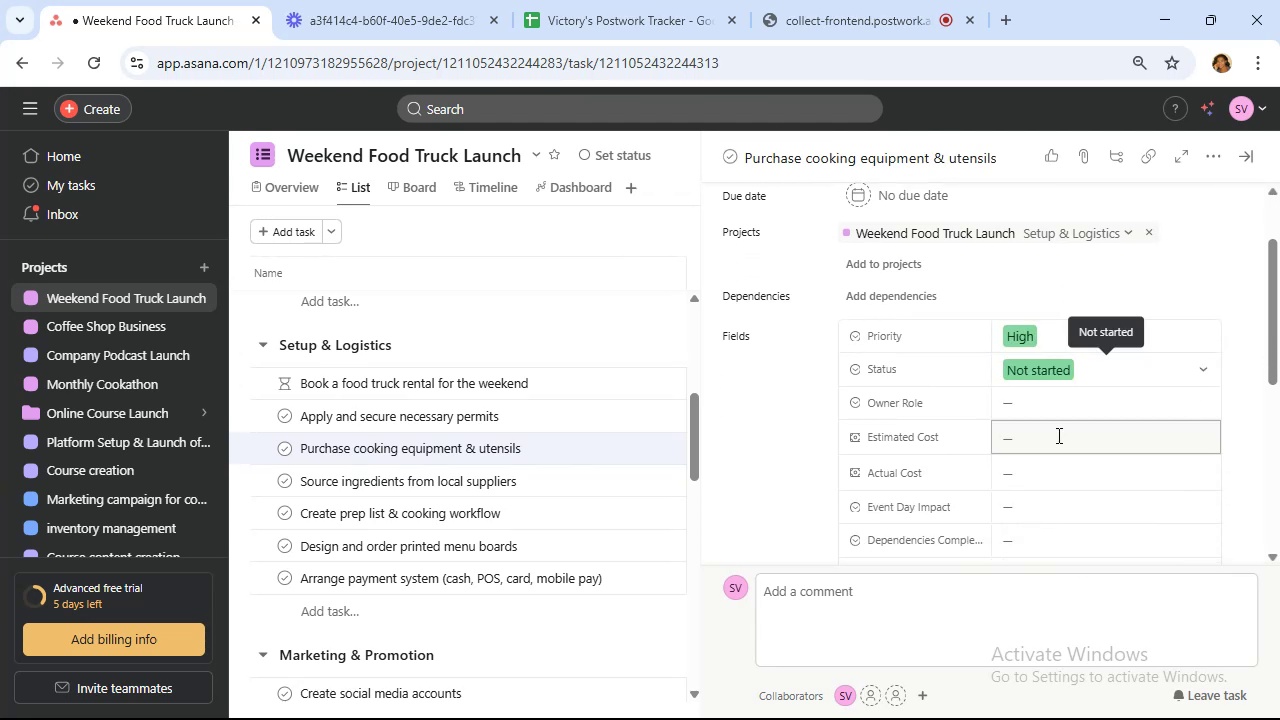 
left_click([1044, 406])
 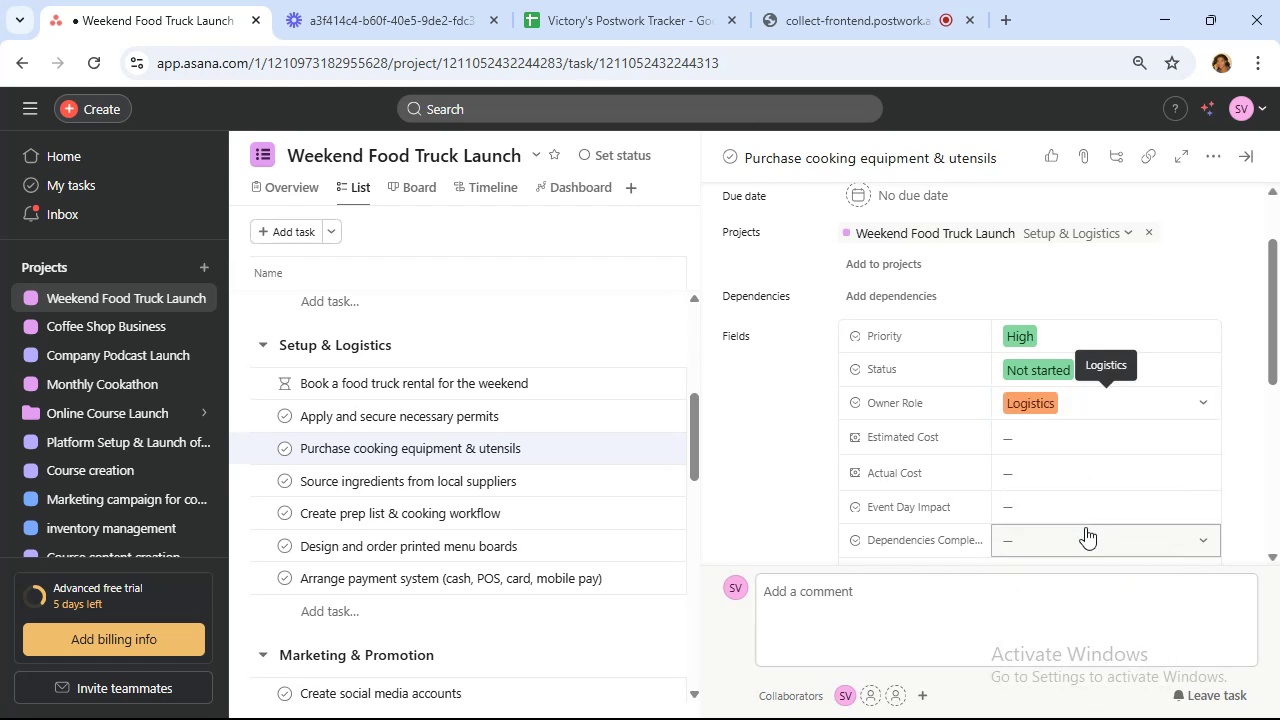 
wait(5.53)
 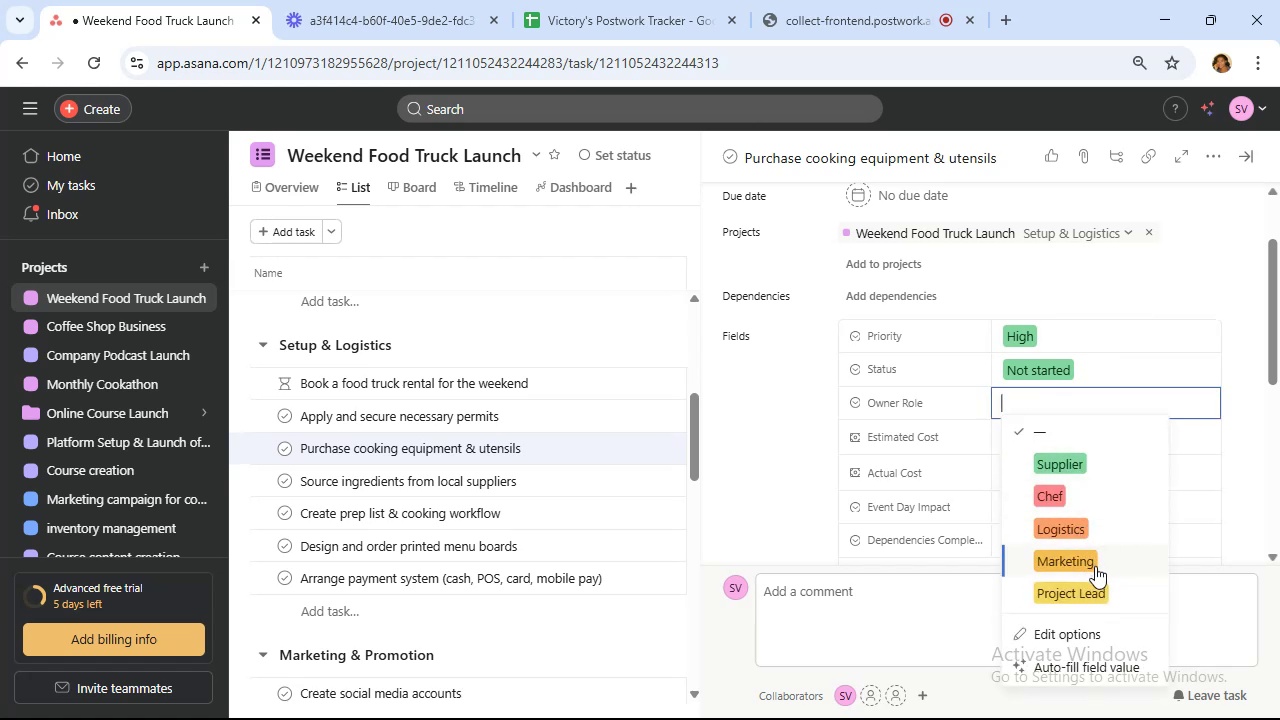 
left_click([1050, 432])
 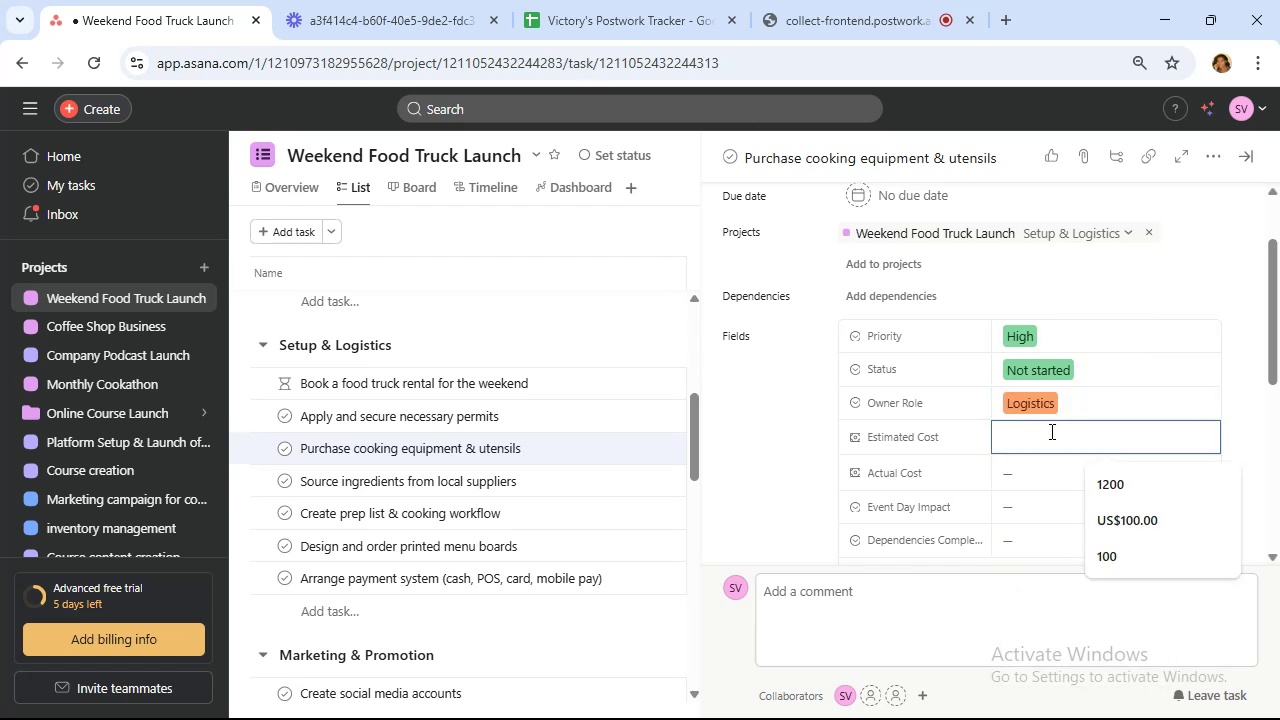 
type(200)
 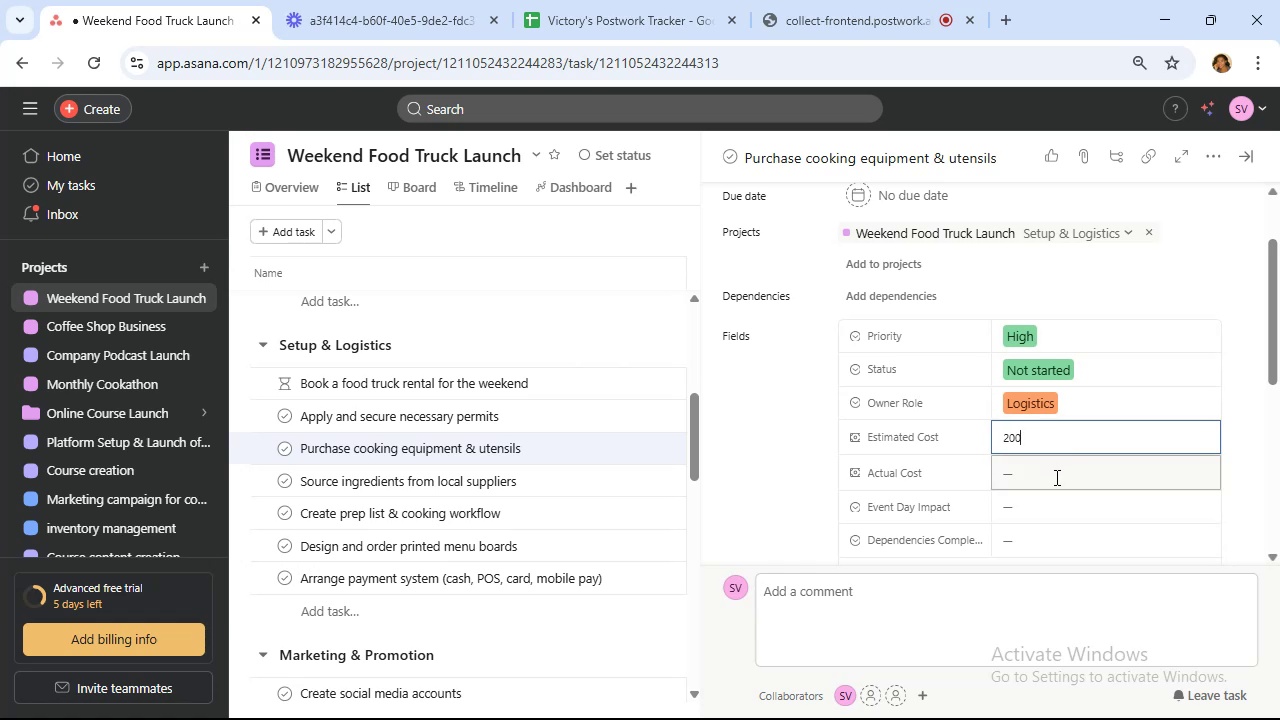 
wait(8.63)
 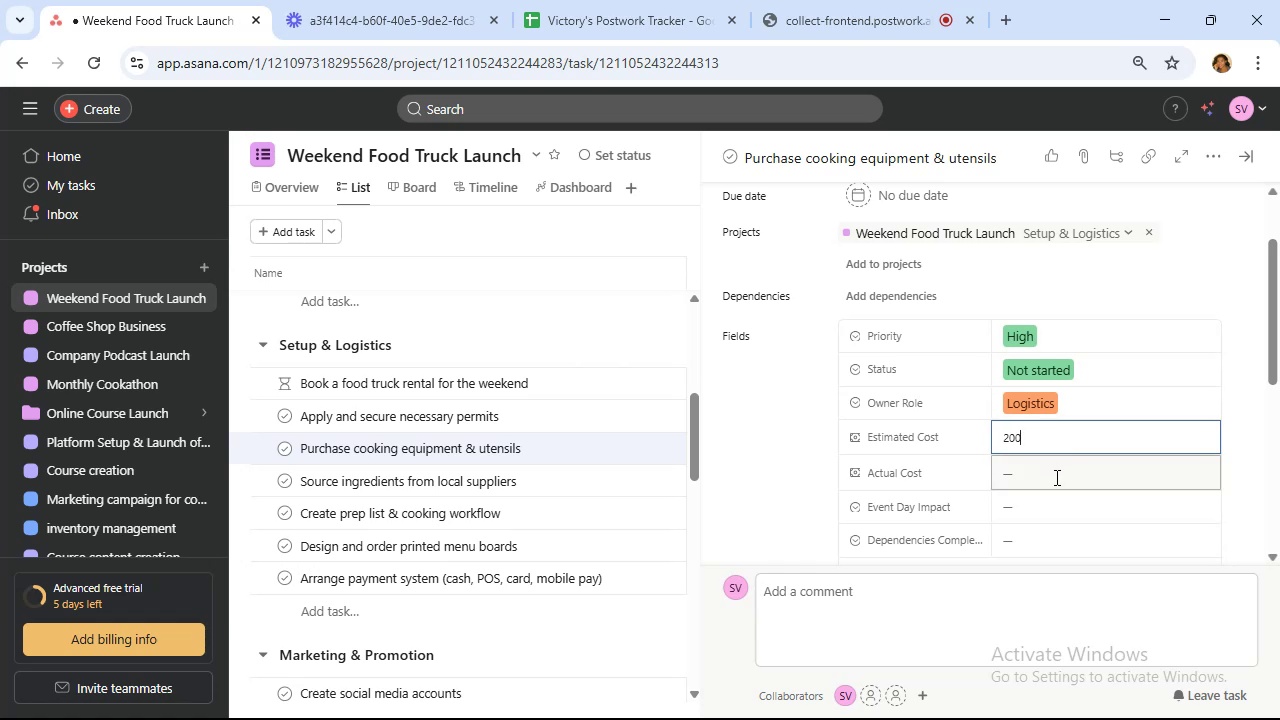 
left_click([1041, 480])
 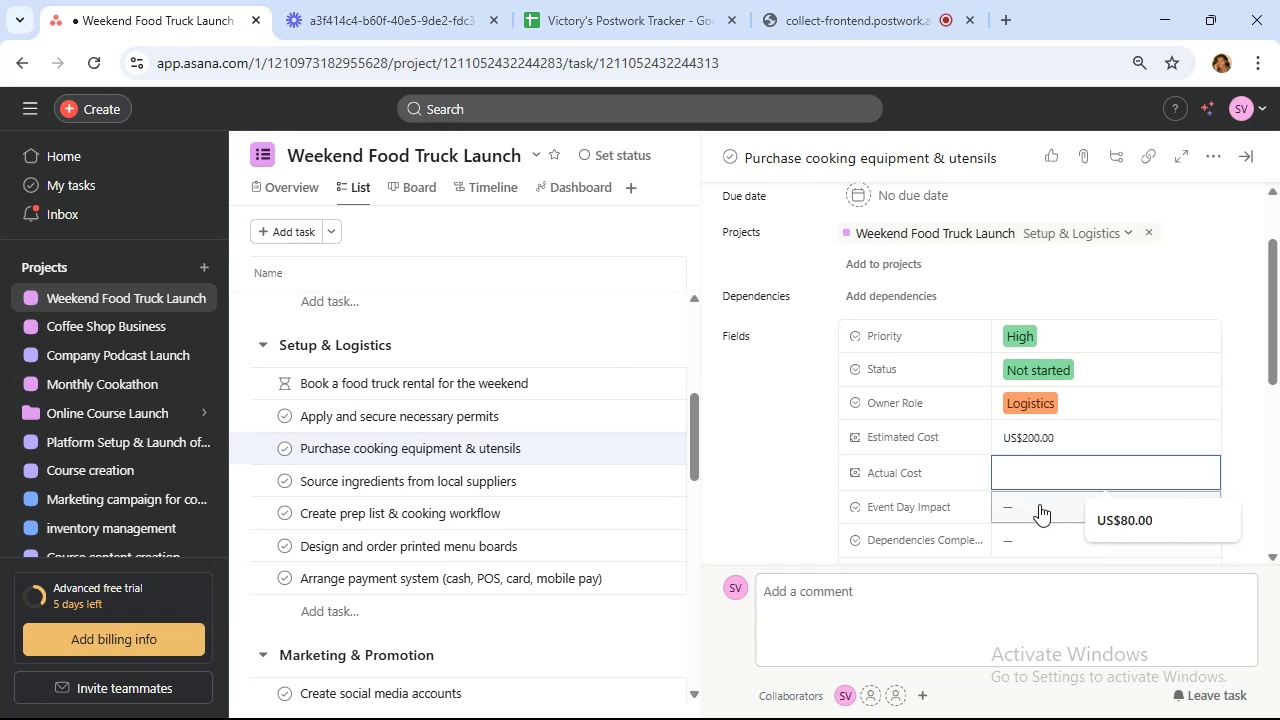 
left_click([1039, 511])
 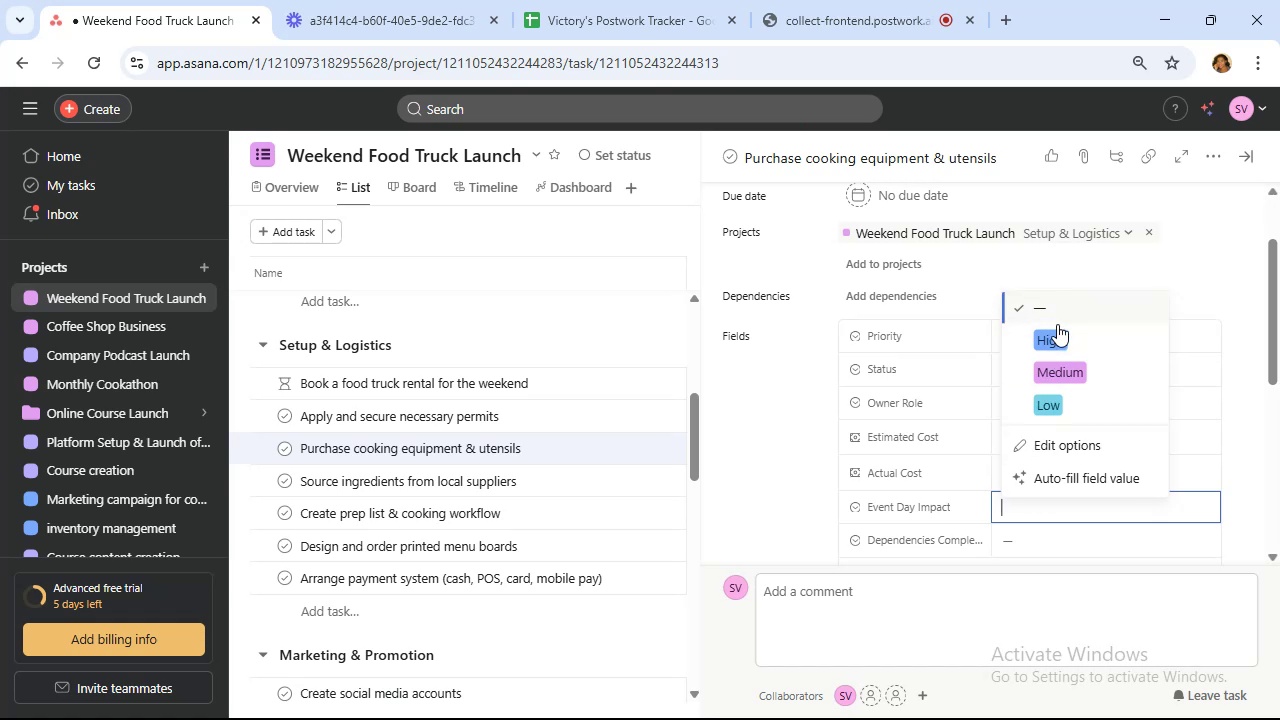 
left_click([1057, 333])
 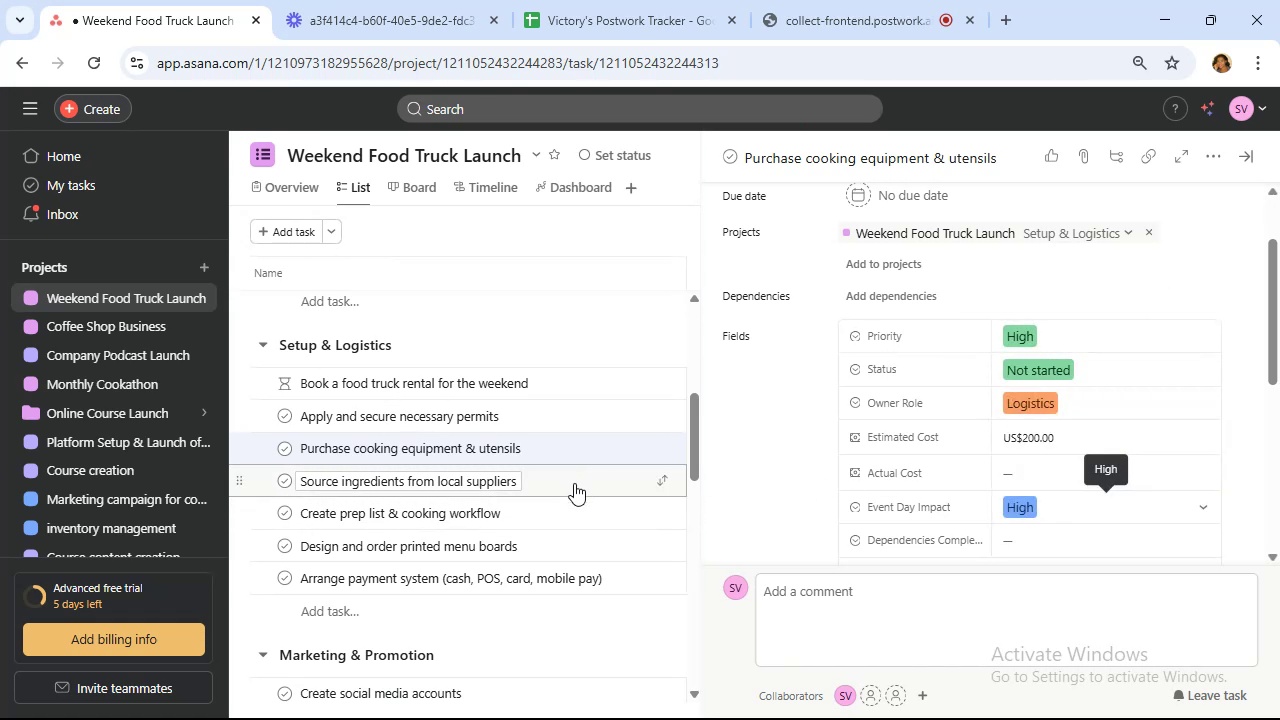 
wait(9.73)
 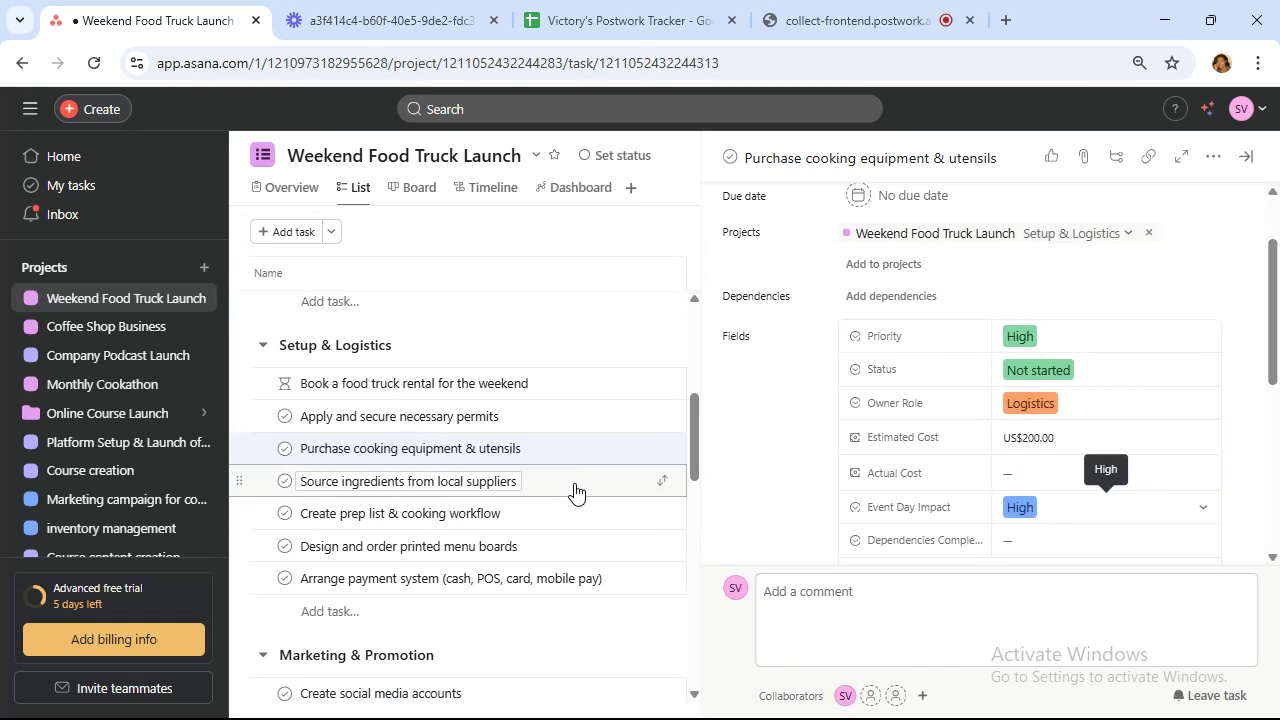 
left_click([566, 381])
 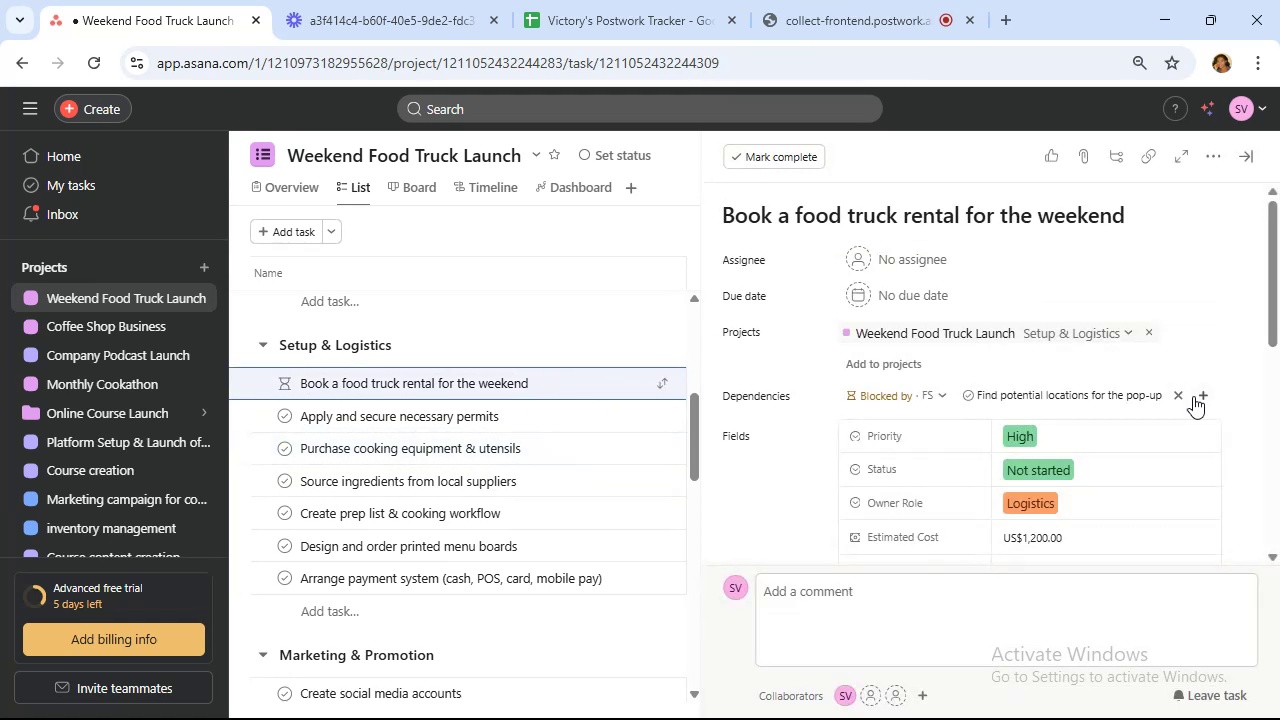 
mouse_move([1195, 396])
 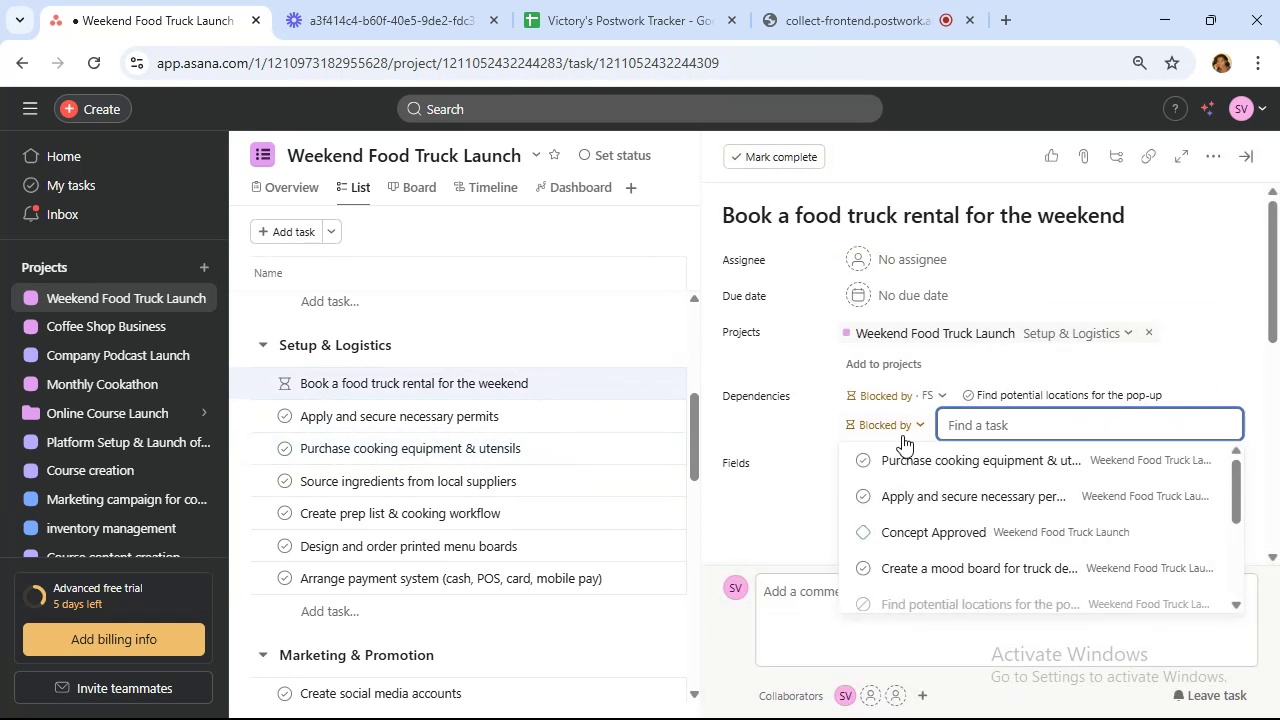 
left_click([902, 431])
 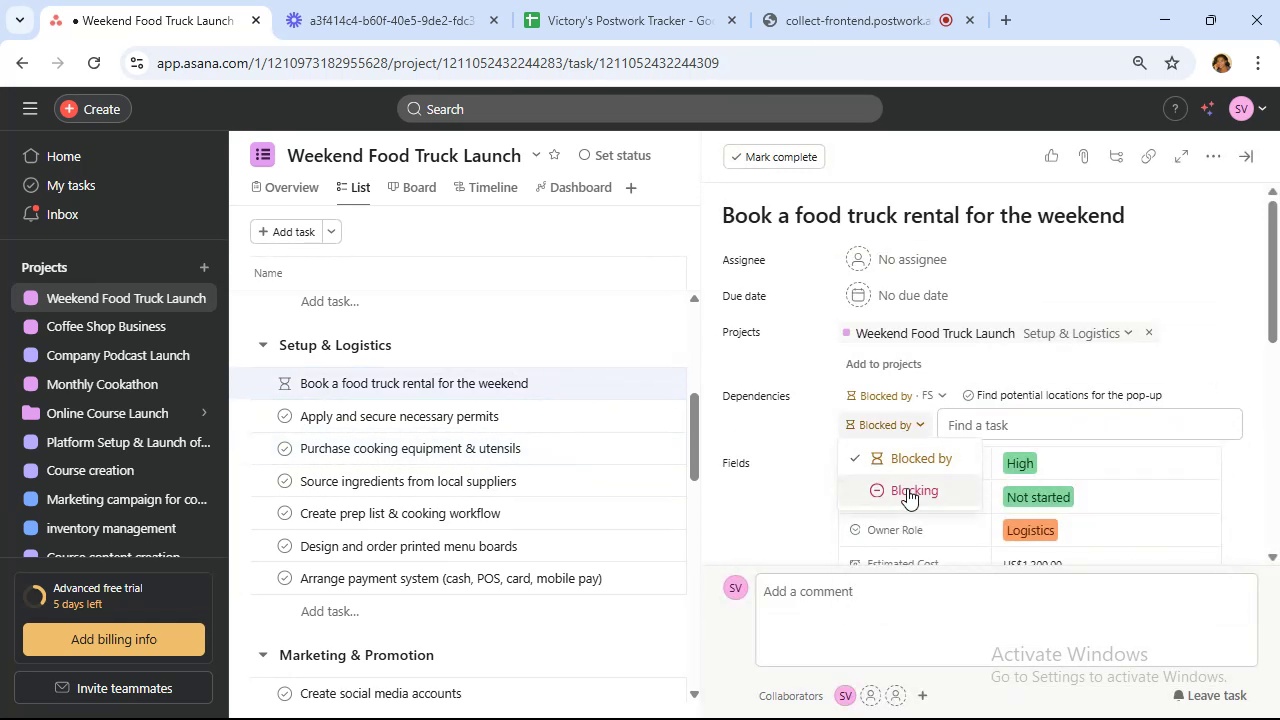 
left_click([907, 489])
 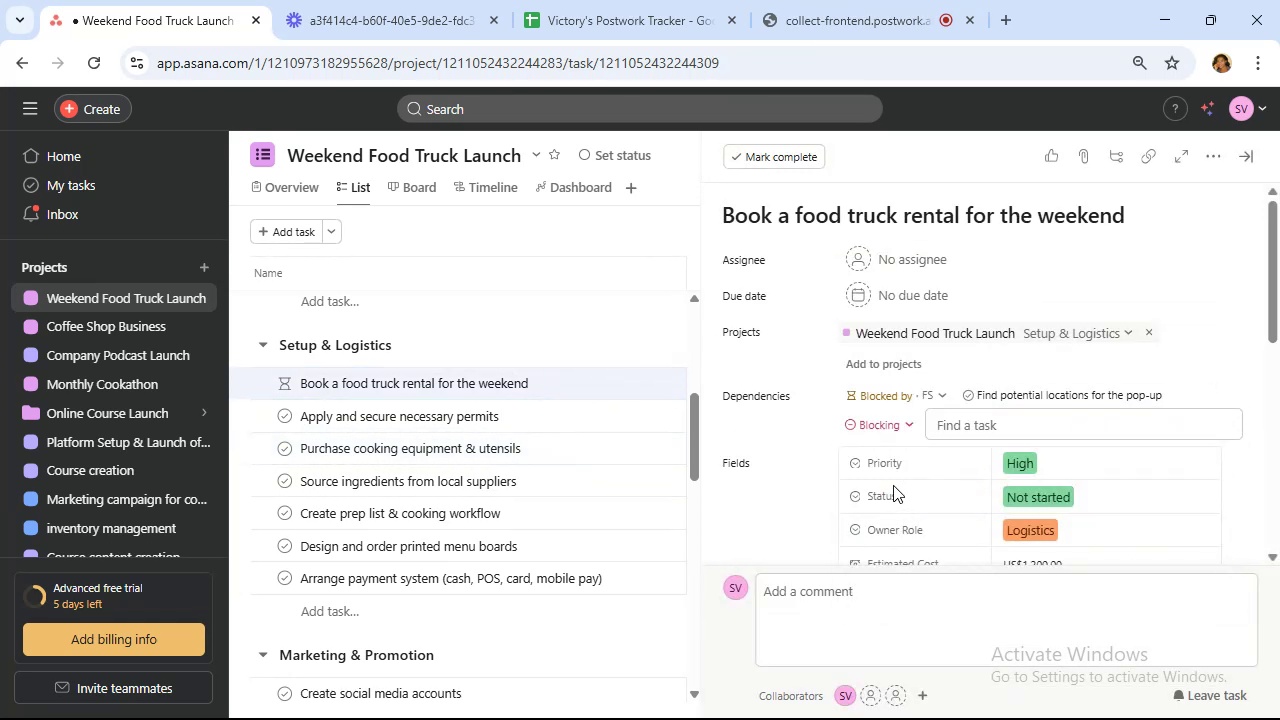 
mouse_move([936, 445])
 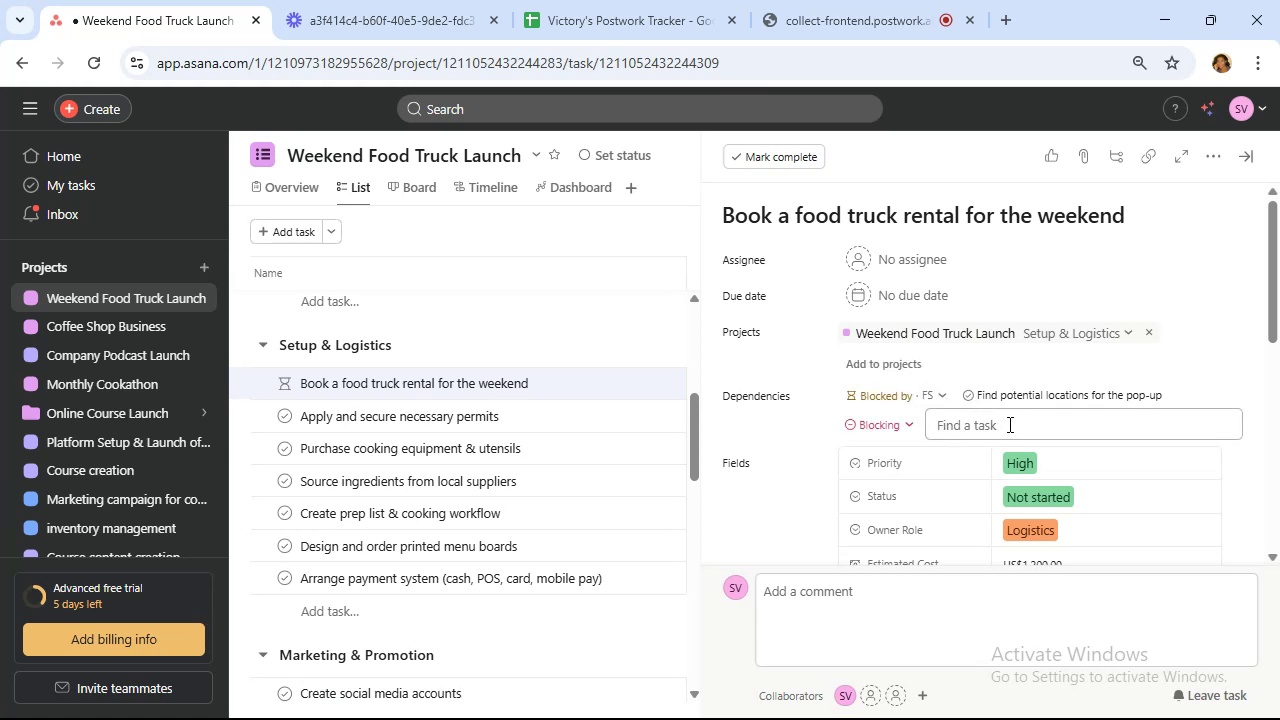 
left_click([1008, 424])
 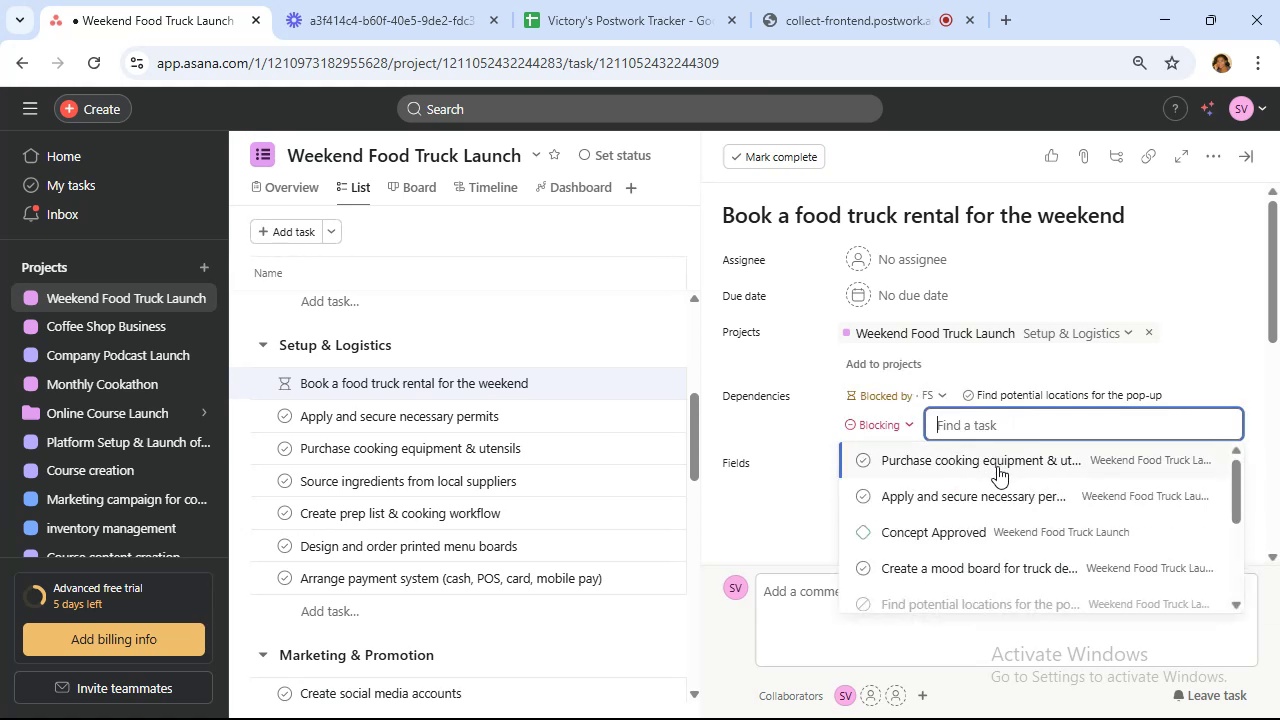 
left_click([997, 463])
 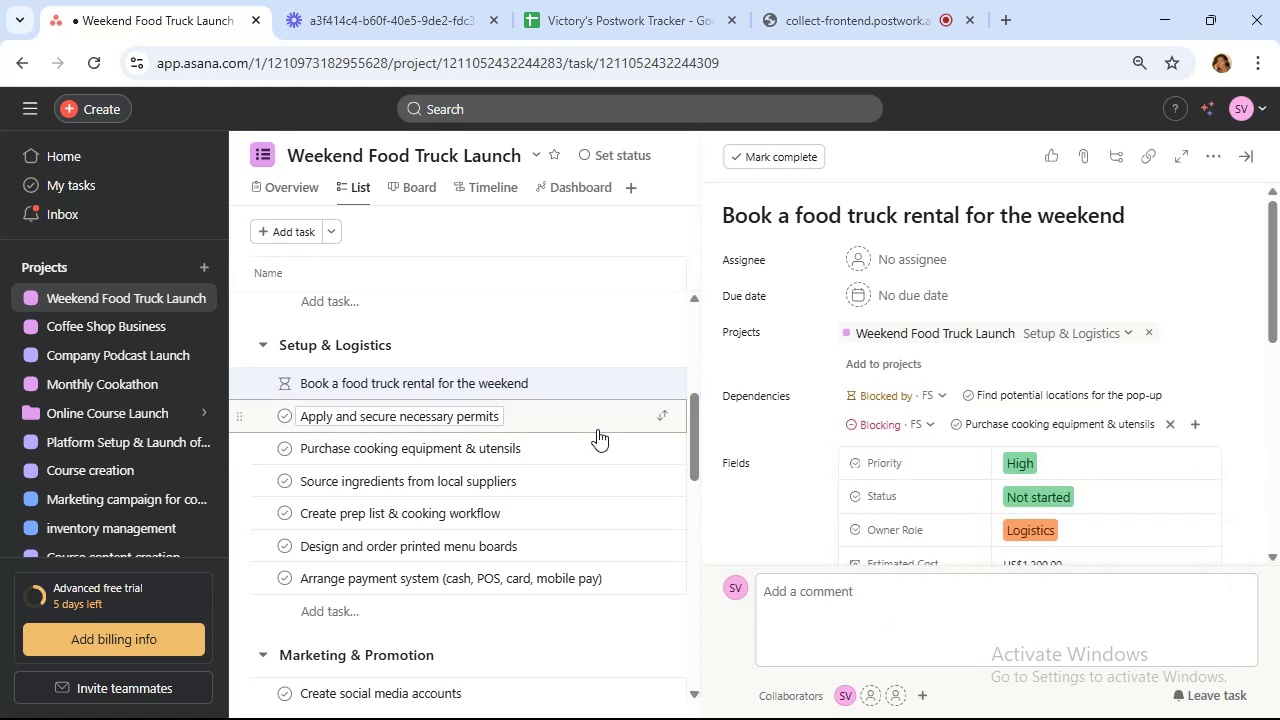 
left_click([593, 415])
 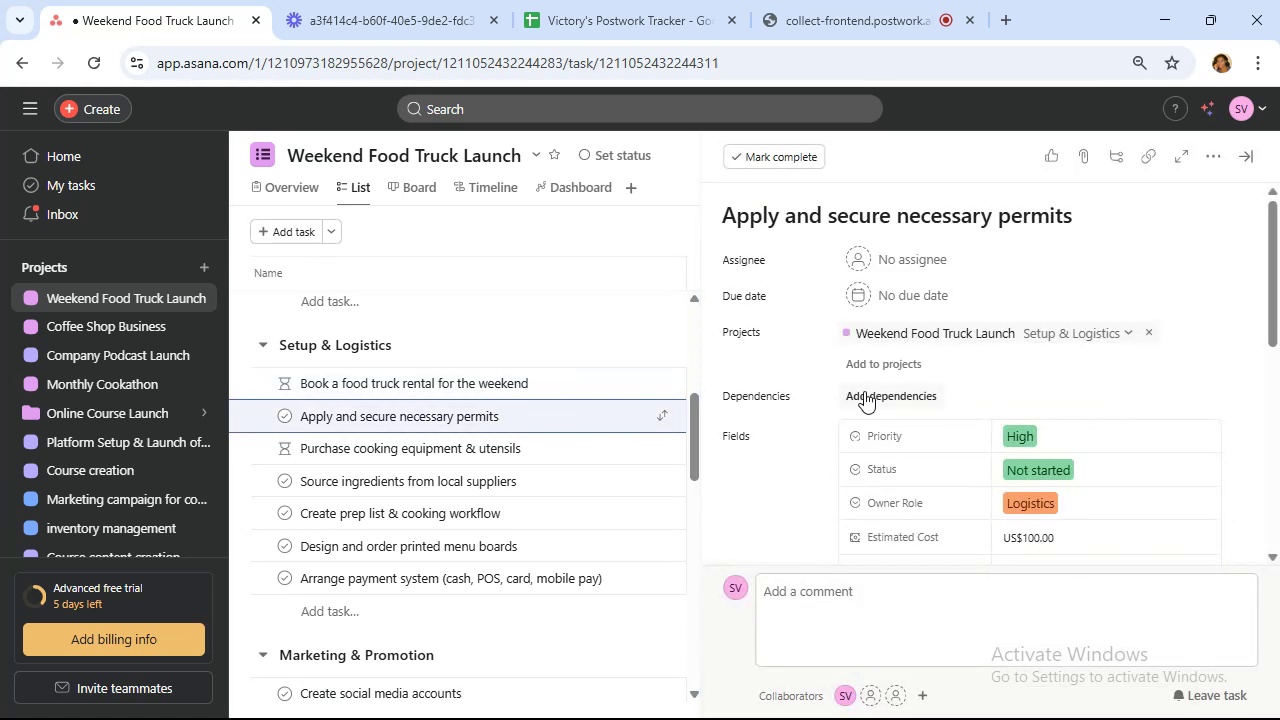 
left_click([866, 393])
 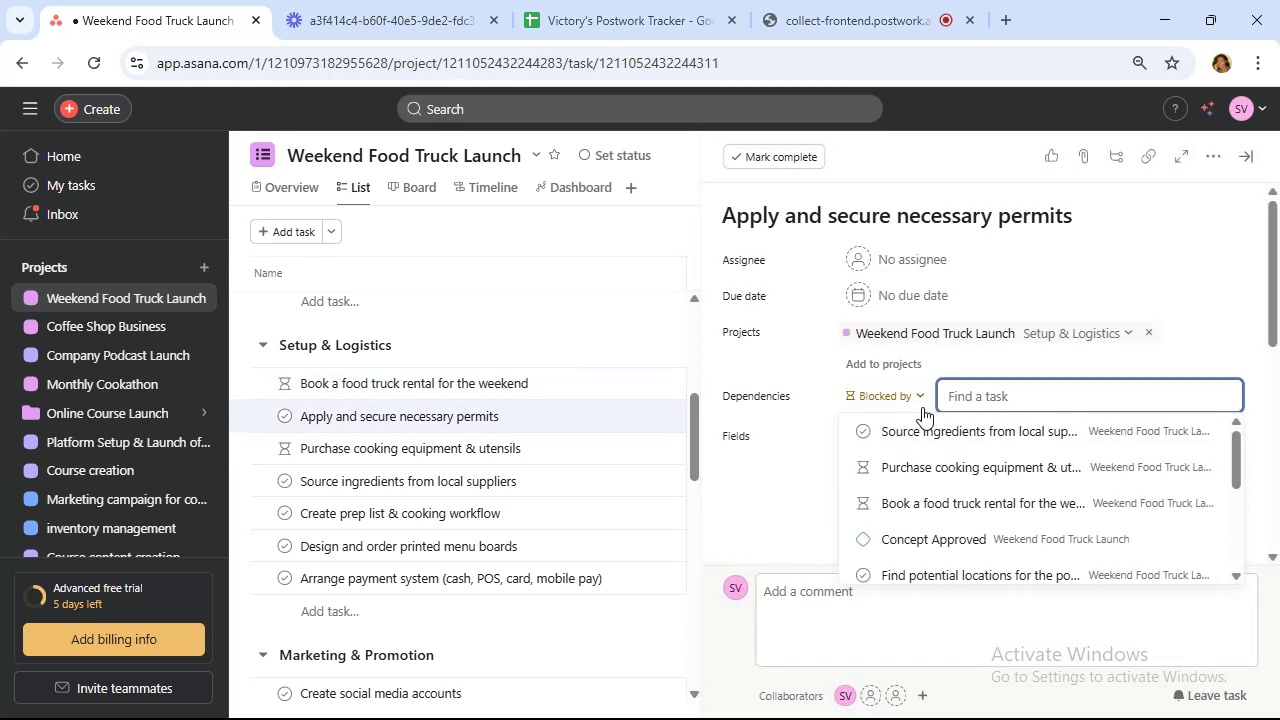 
left_click([916, 401])
 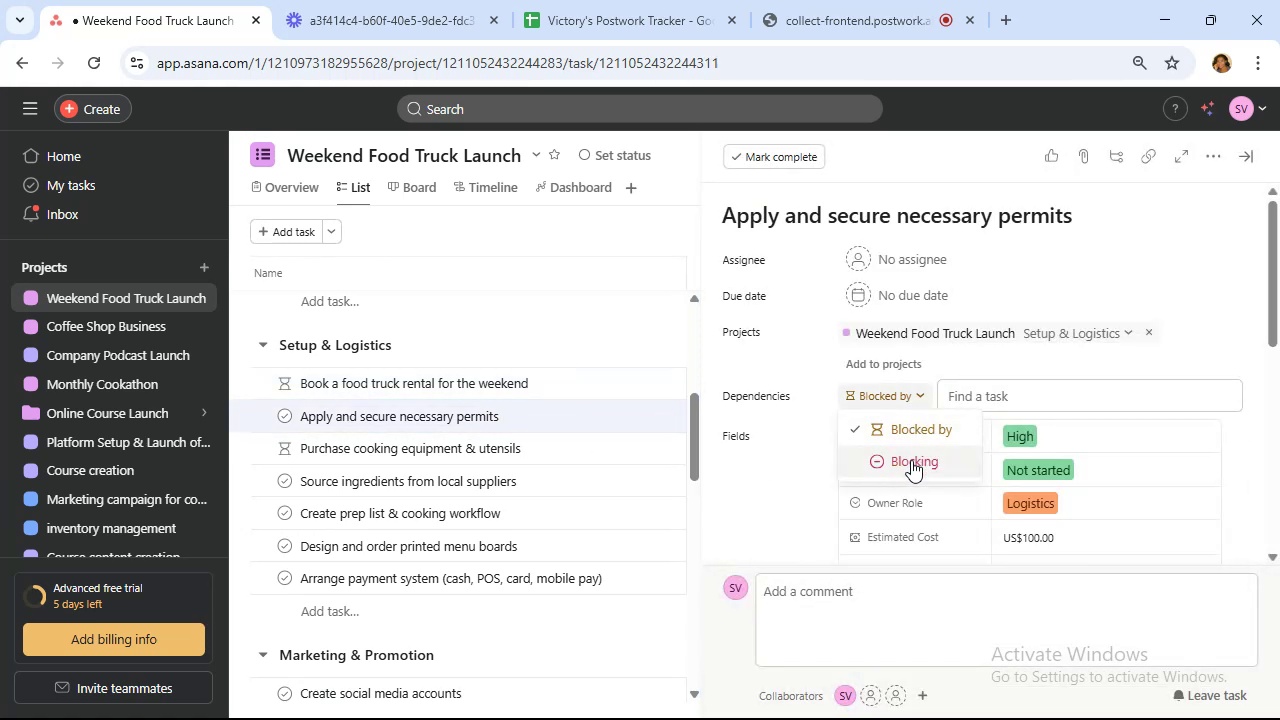 
left_click([911, 460])
 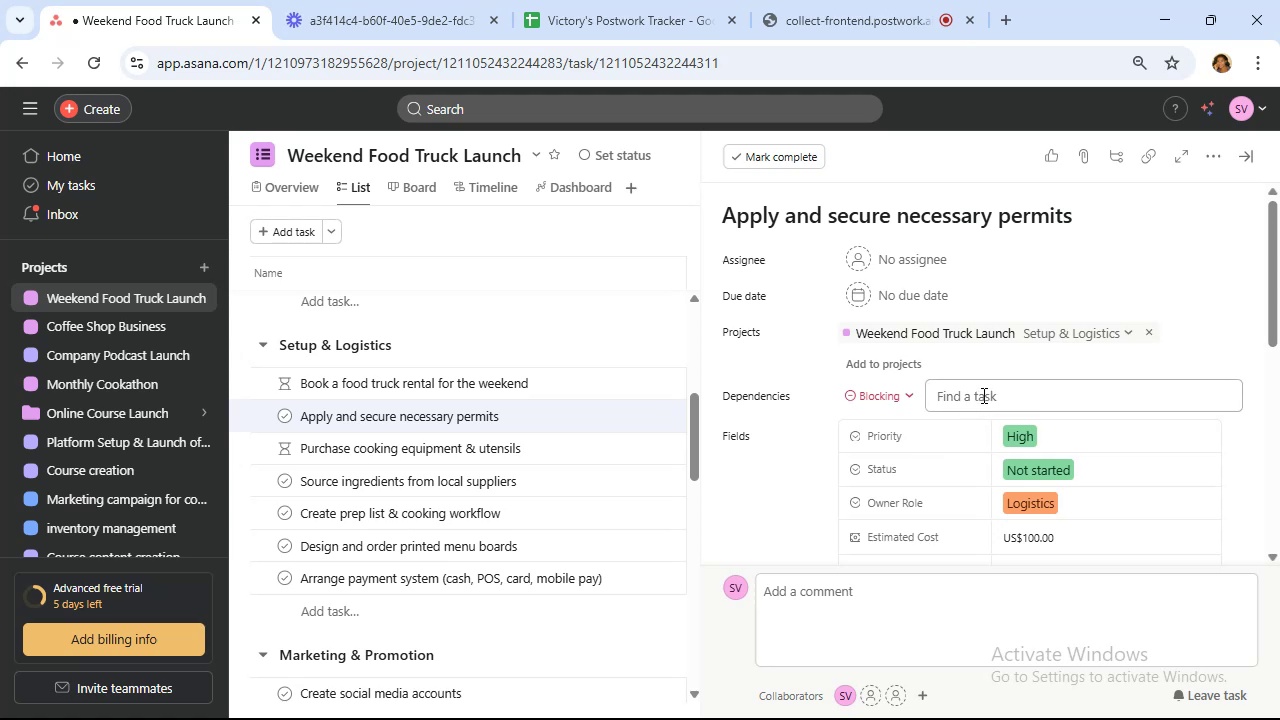 
left_click([982, 395])
 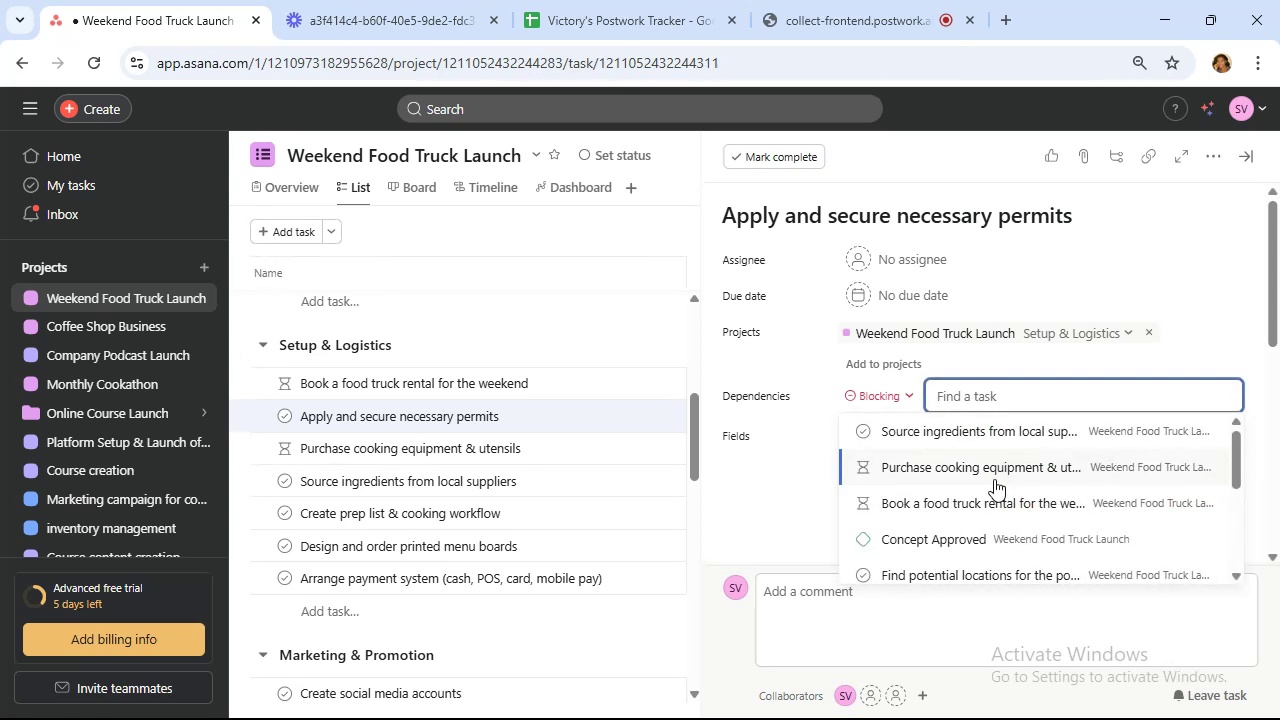 
left_click([991, 508])
 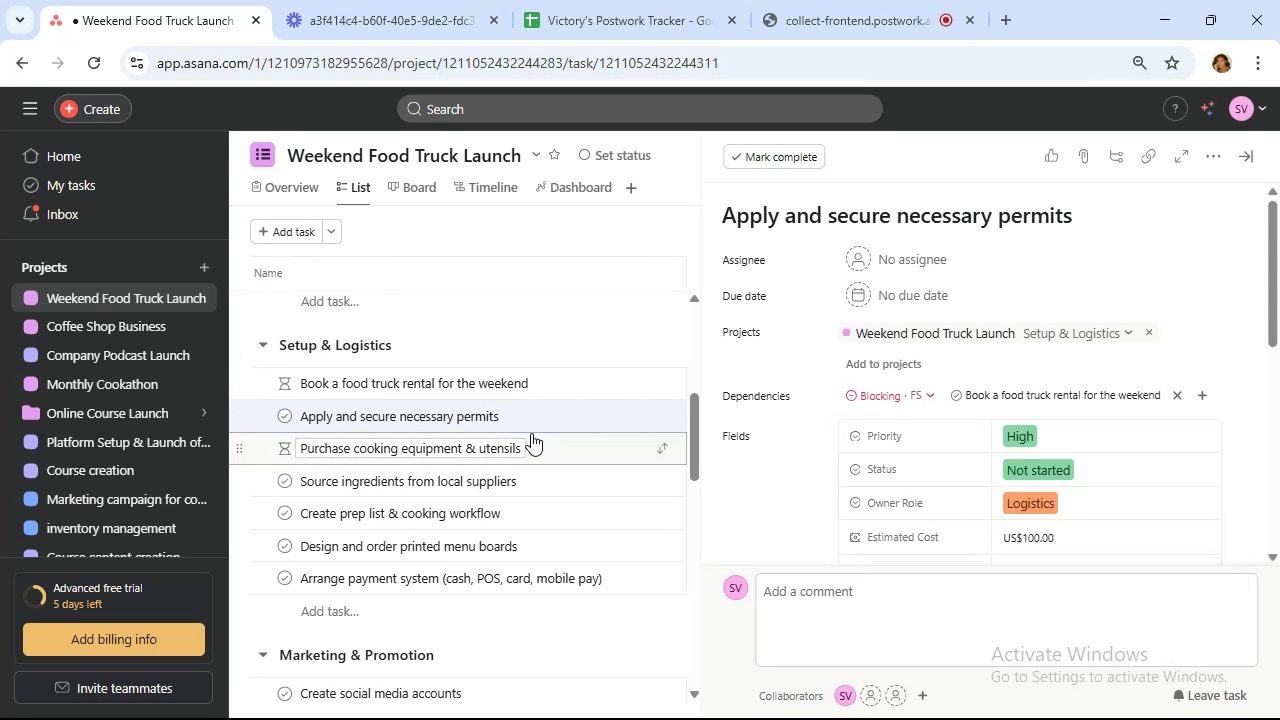 
wait(8.86)
 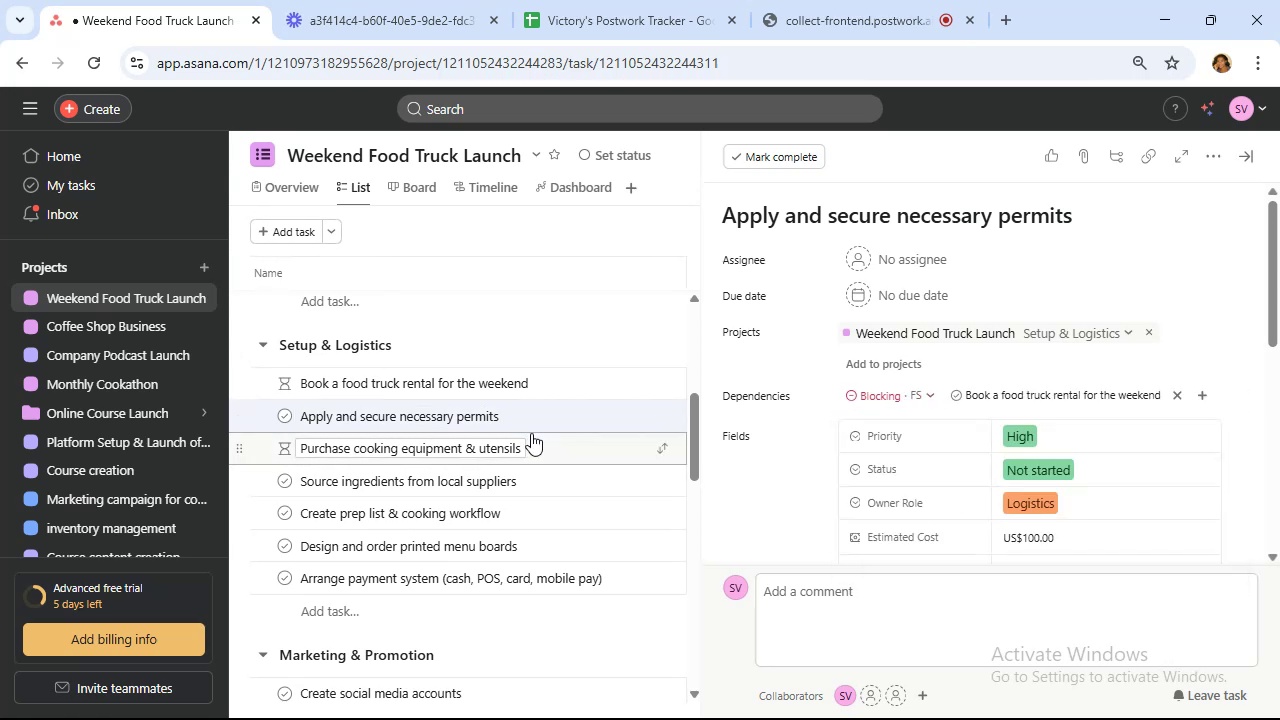 
left_click([903, 394])
 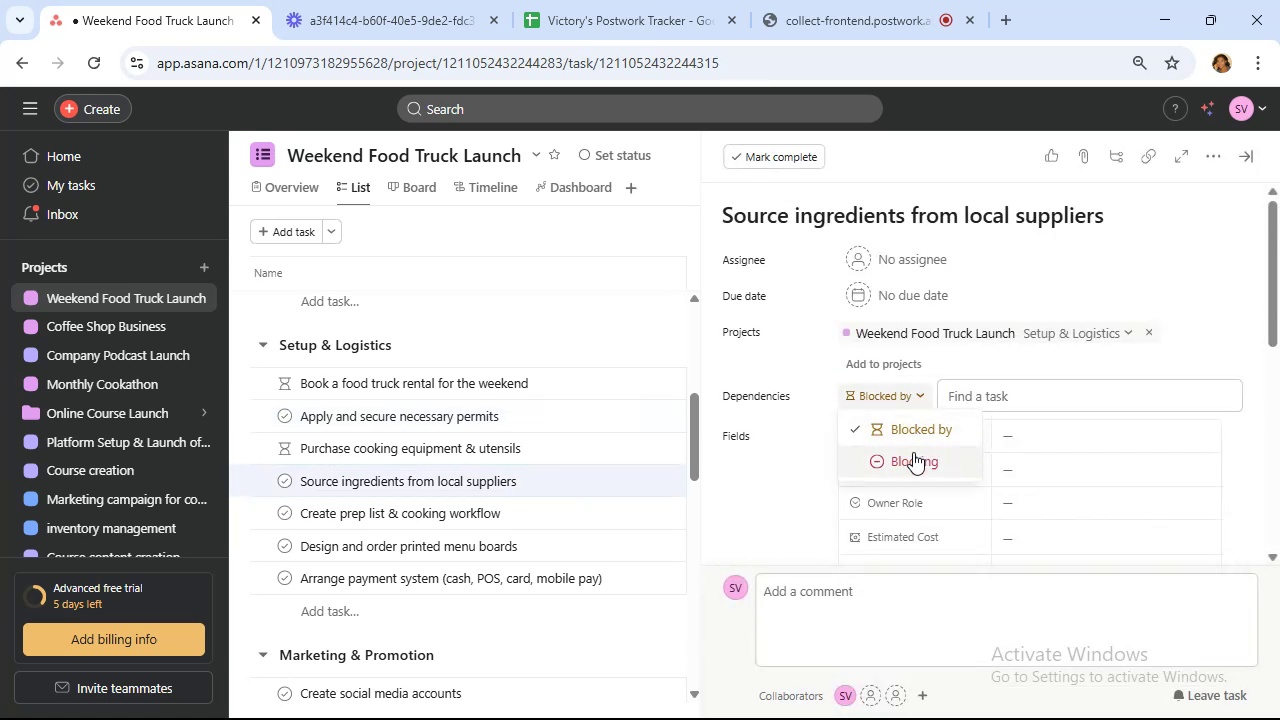 
left_click([917, 461])
 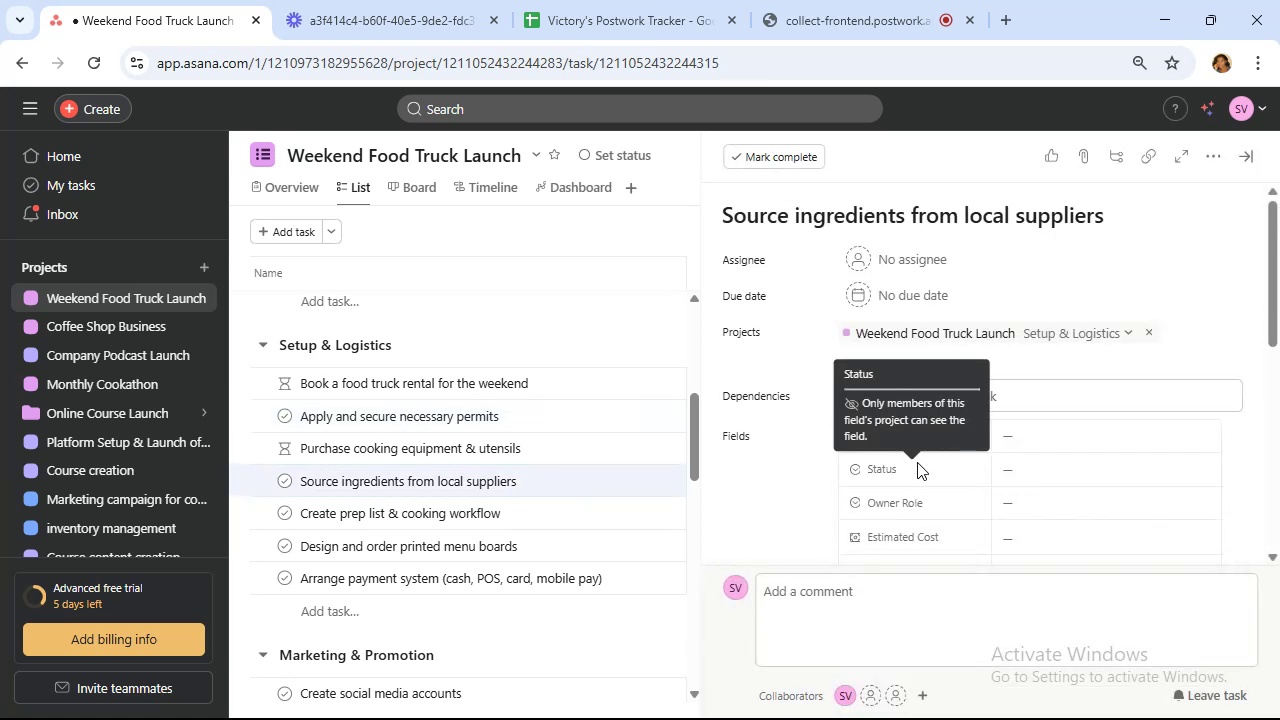 
wait(10.53)
 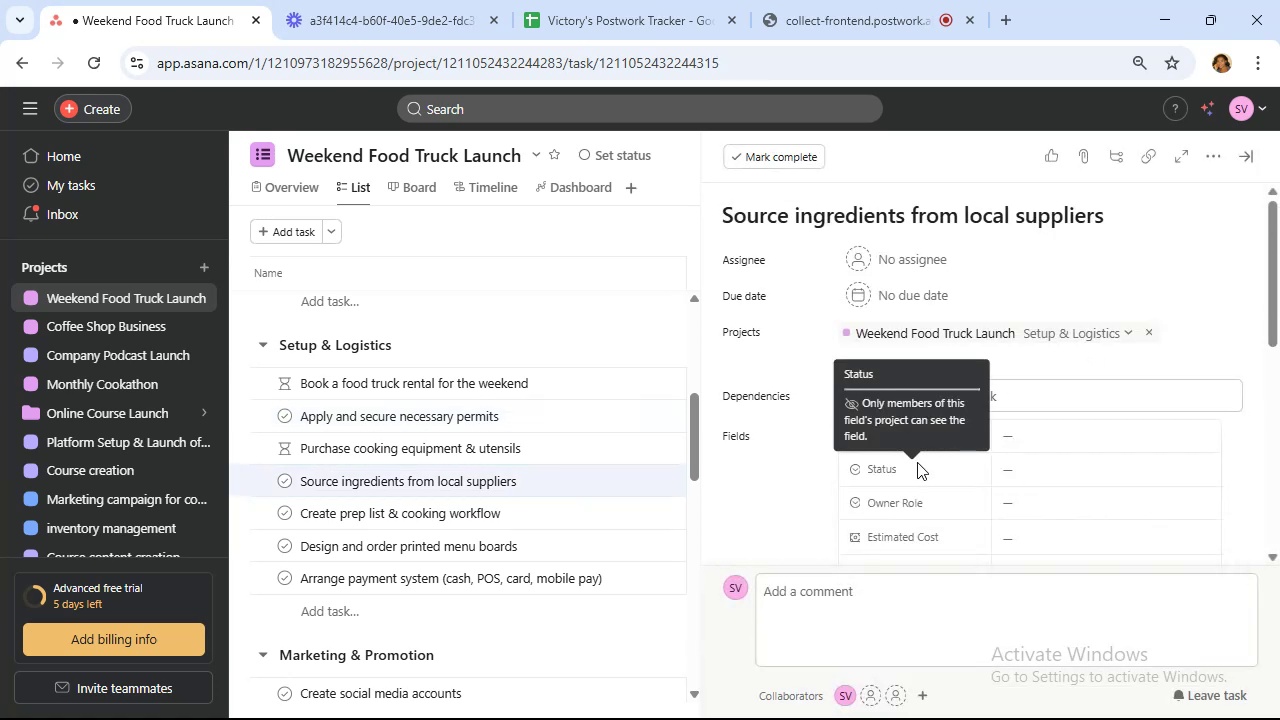 
left_click([910, 396])
 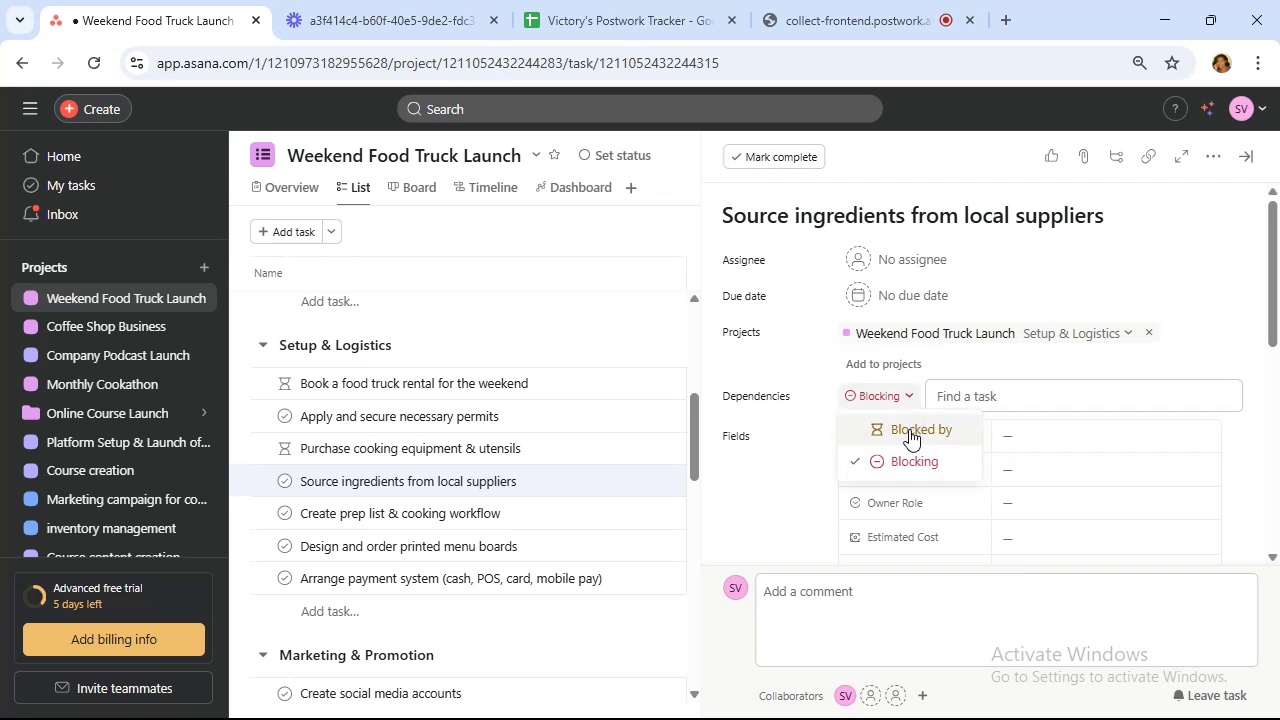 
left_click([909, 429])
 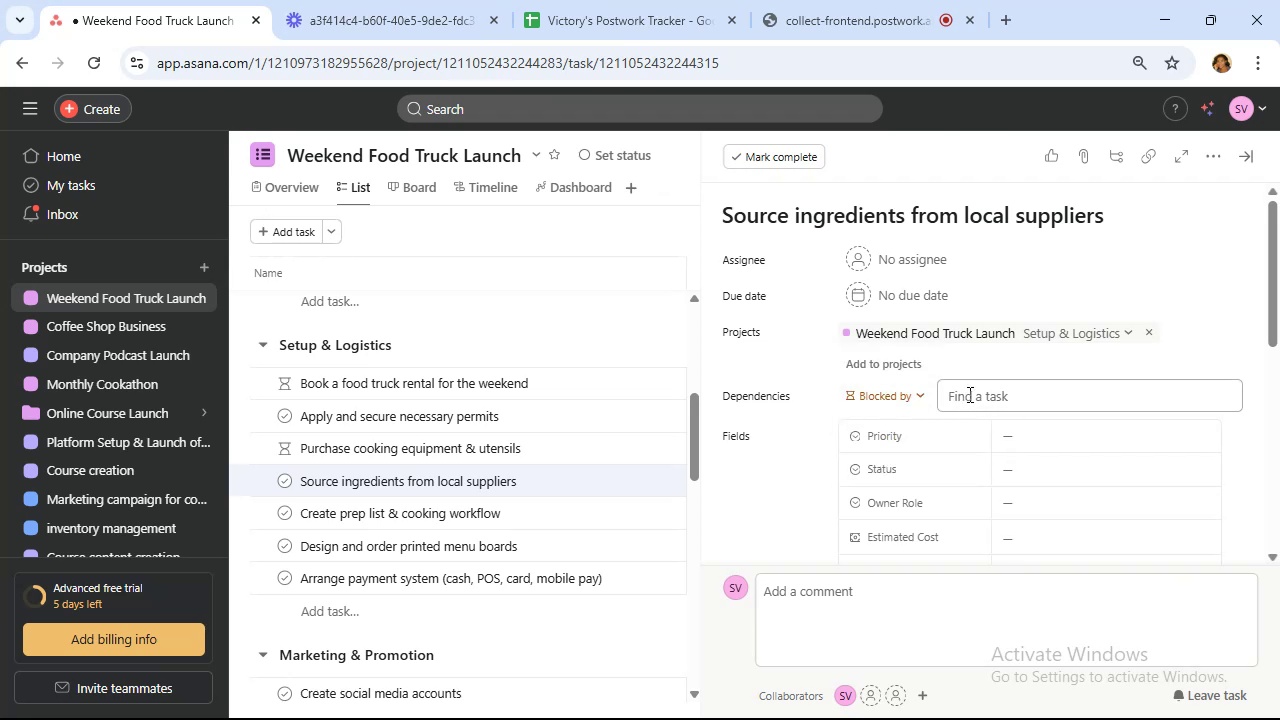 
left_click([968, 394])
 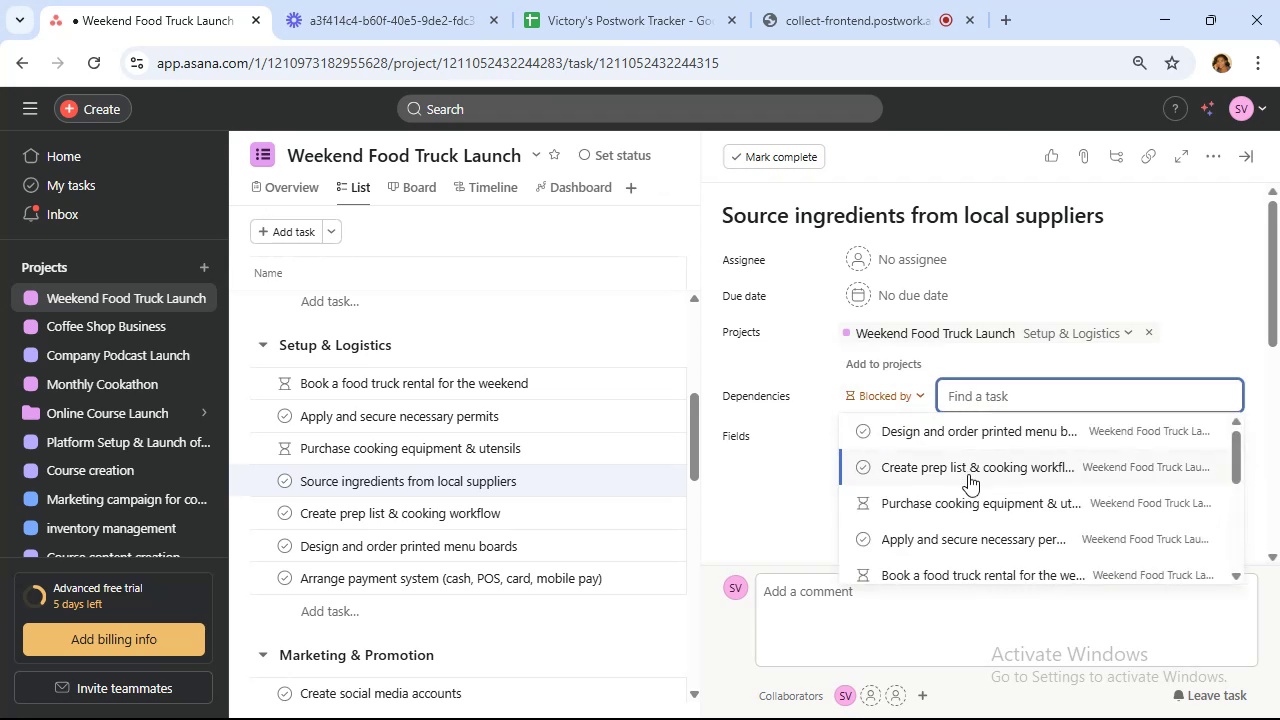 
left_click([969, 465])
 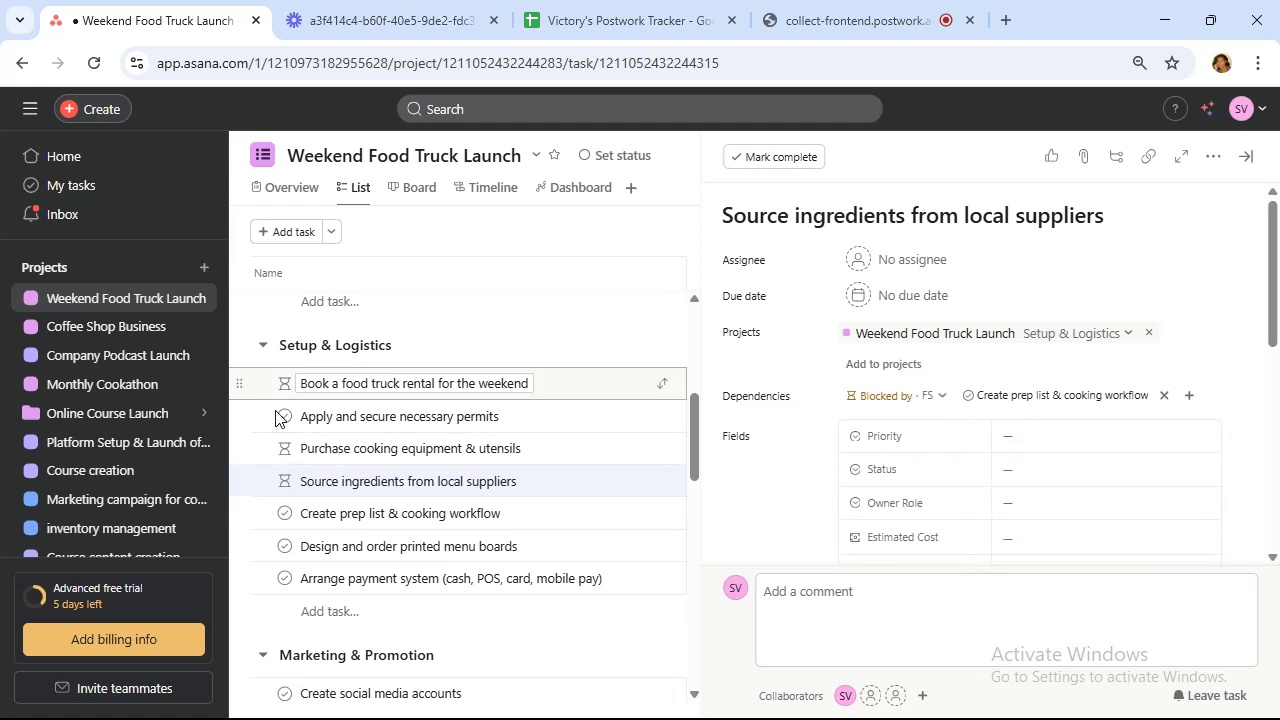 
wait(5.19)
 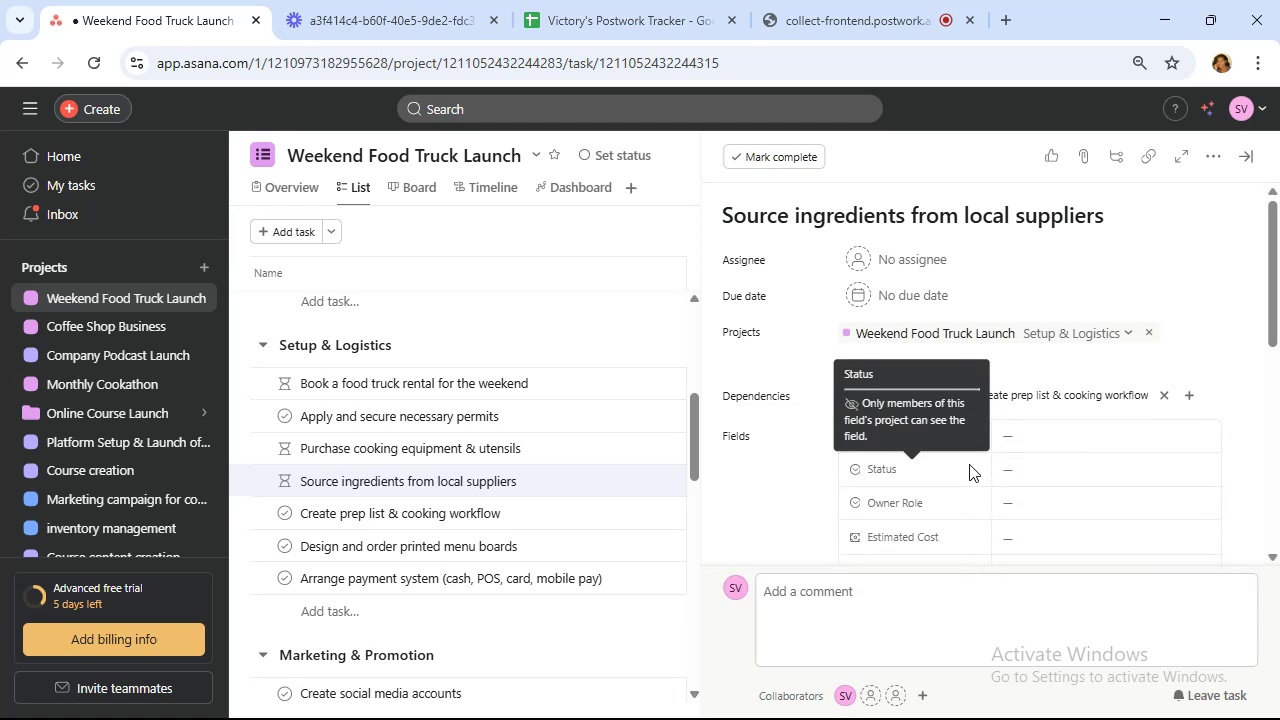 
left_click([581, 450])
 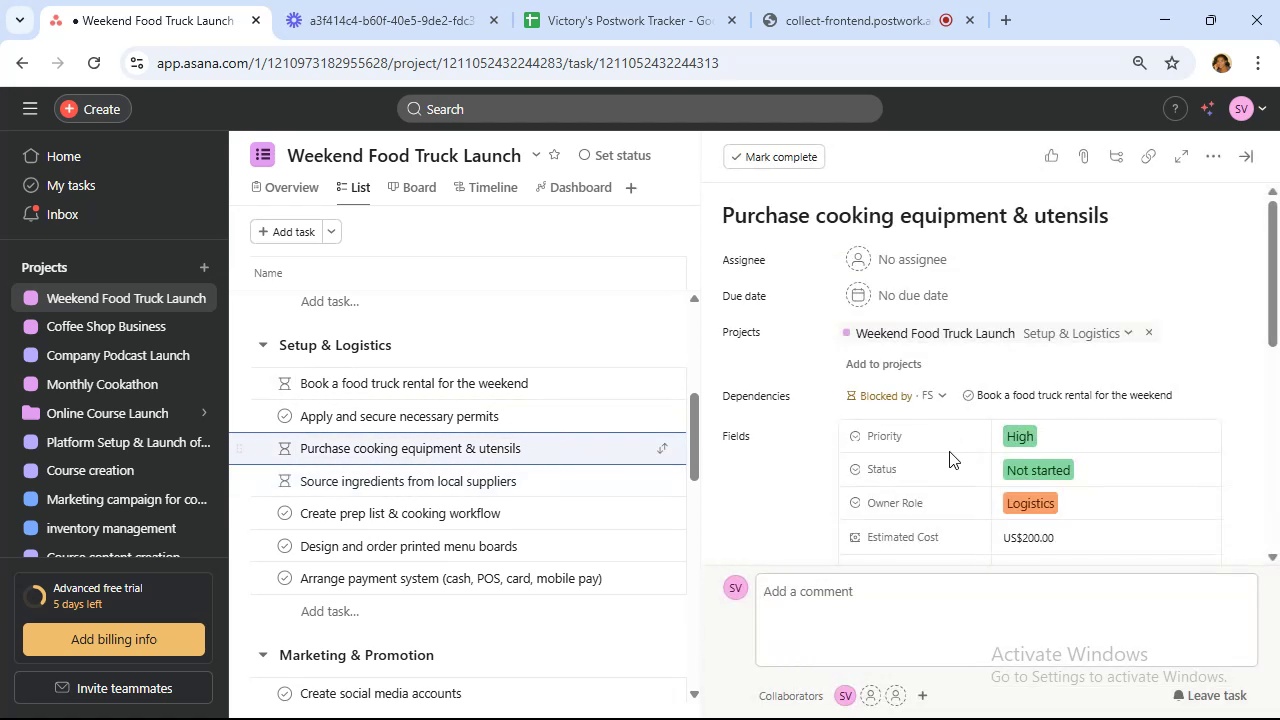 
scroll: coordinate [973, 451], scroll_direction: down, amount: 2.0
 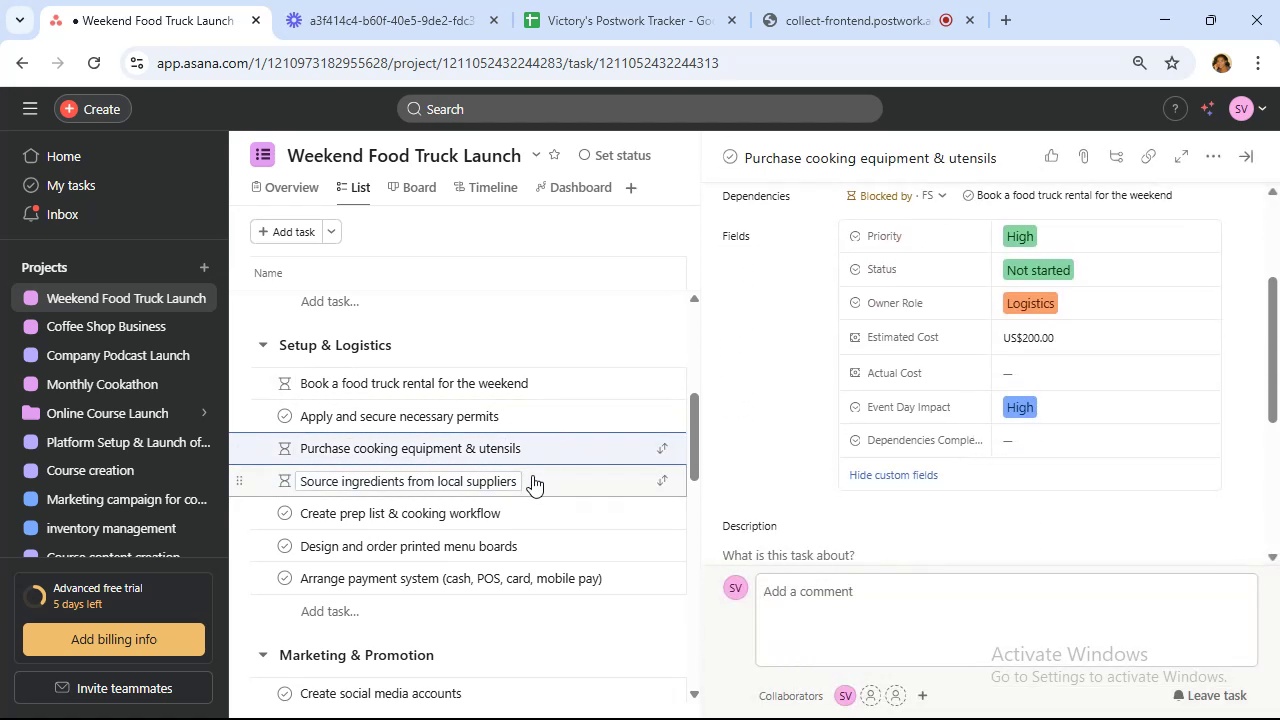 
left_click([554, 483])
 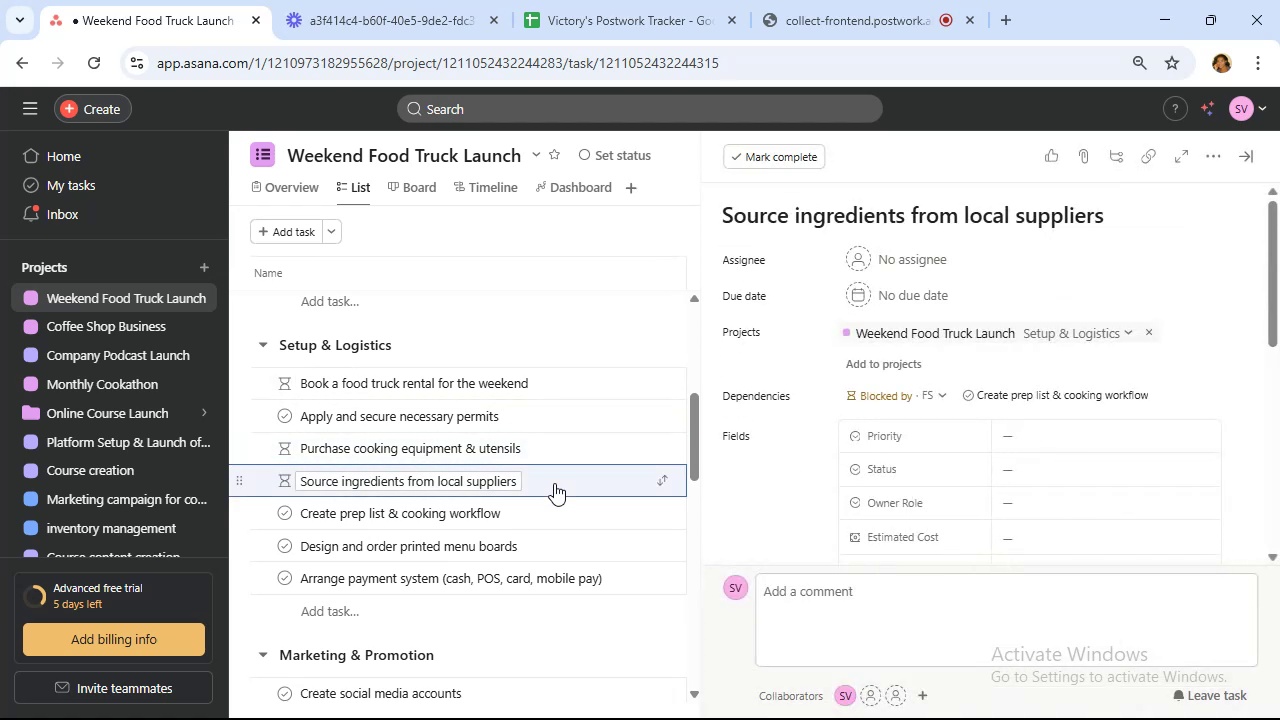 
left_click([1067, 426])
 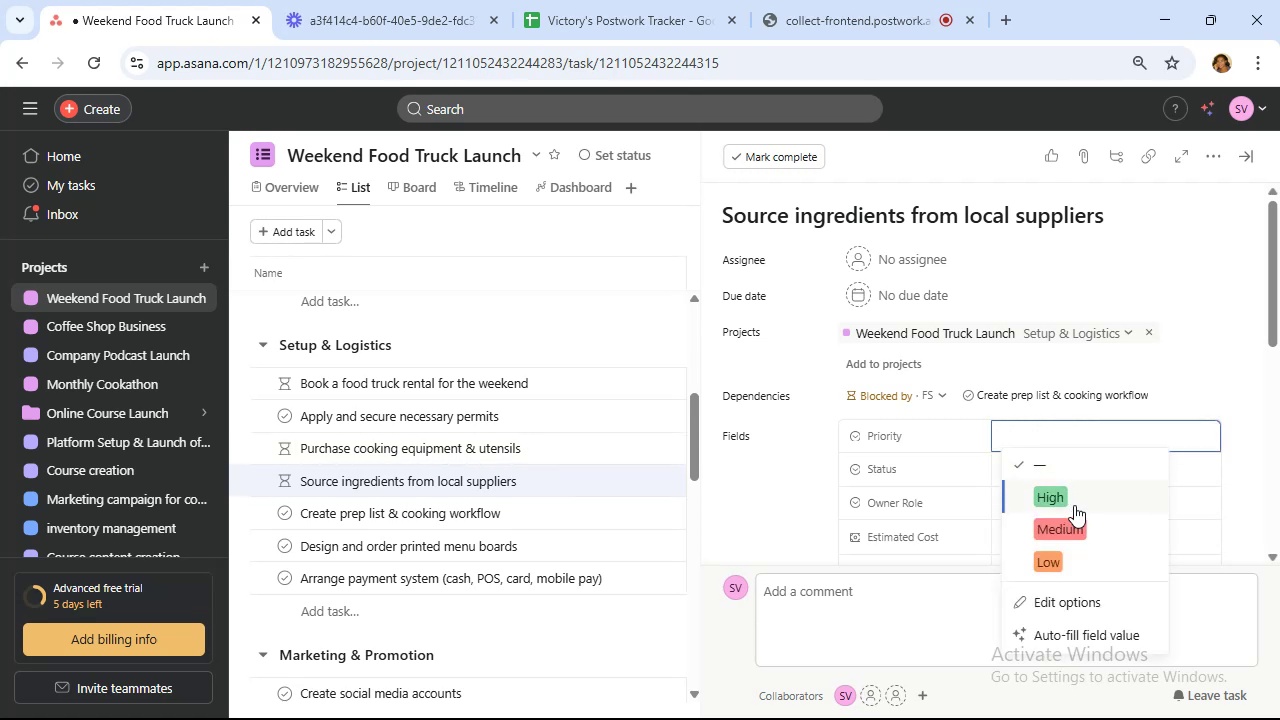 
left_click([1074, 502])
 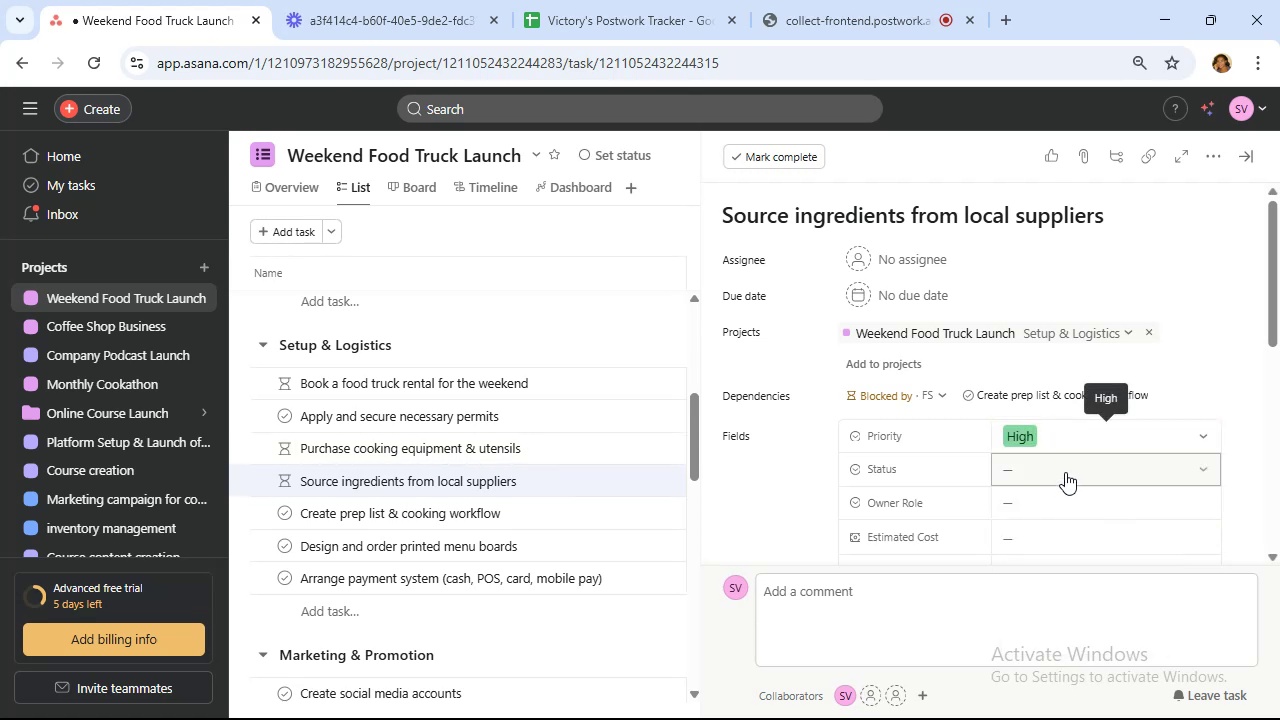 
left_click([1065, 472])
 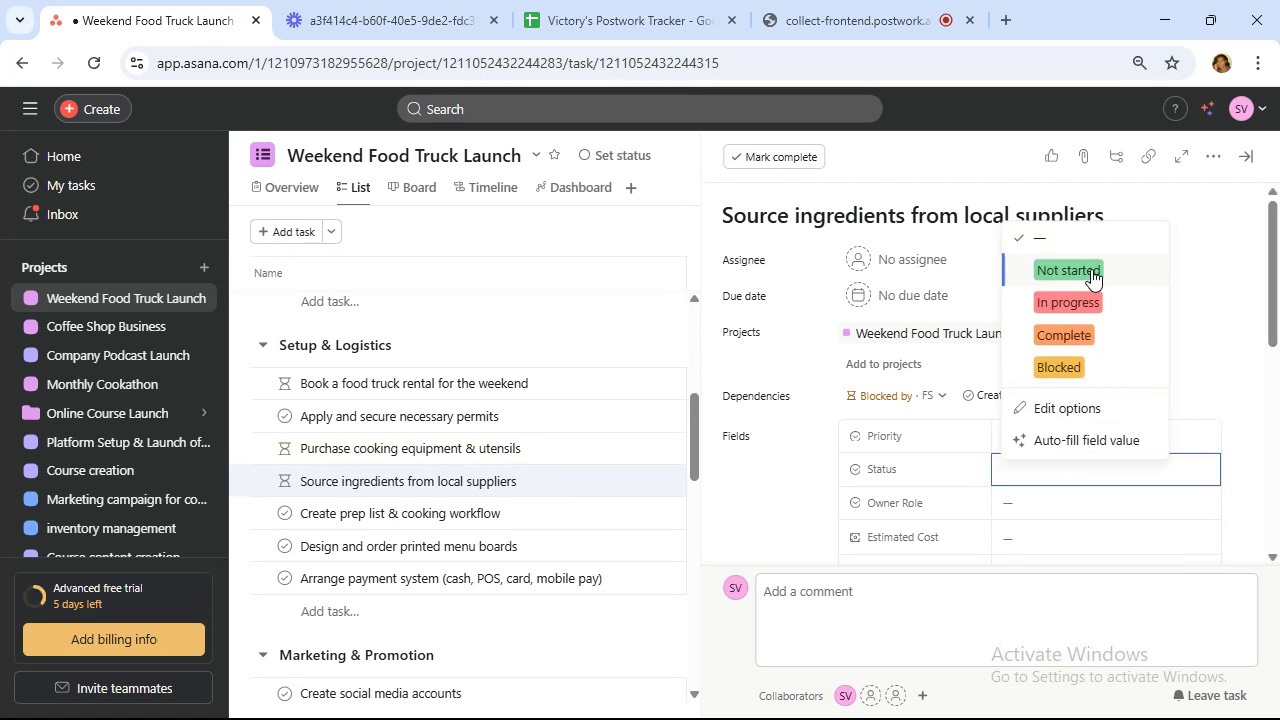 
left_click([1089, 262])
 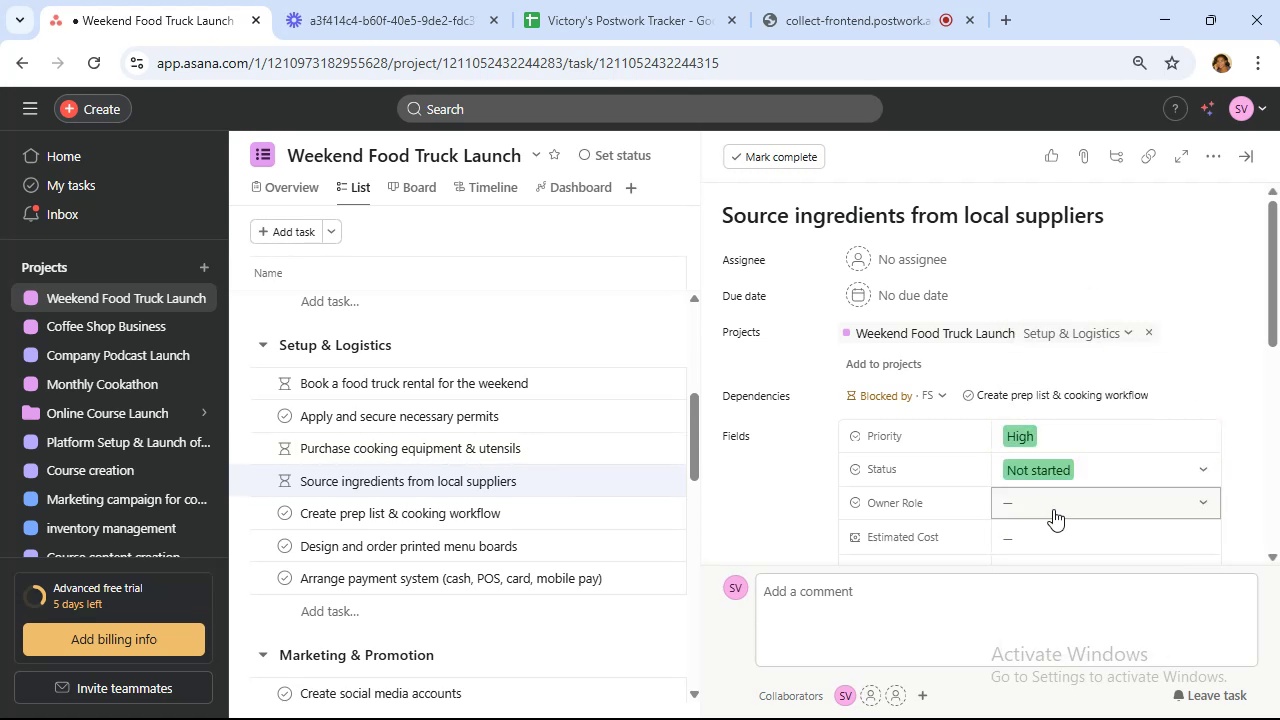 
left_click([1053, 509])
 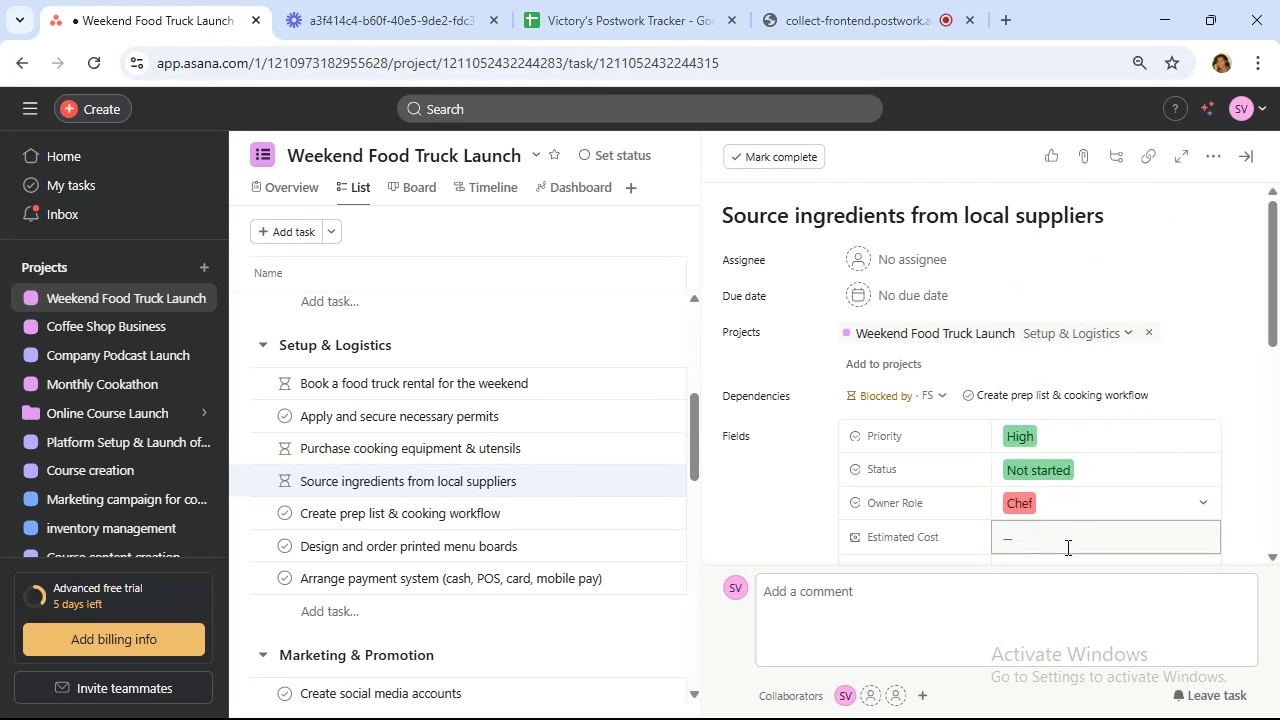 
left_click([1066, 547])
 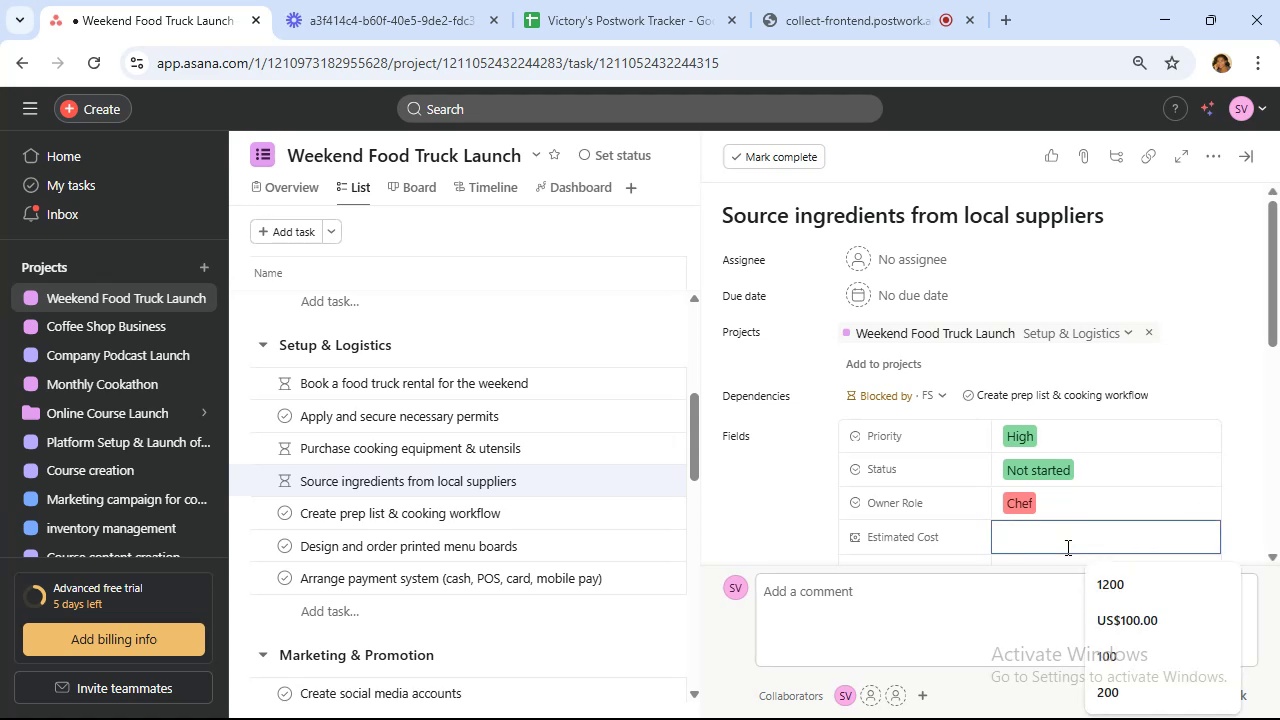 
type(350)
 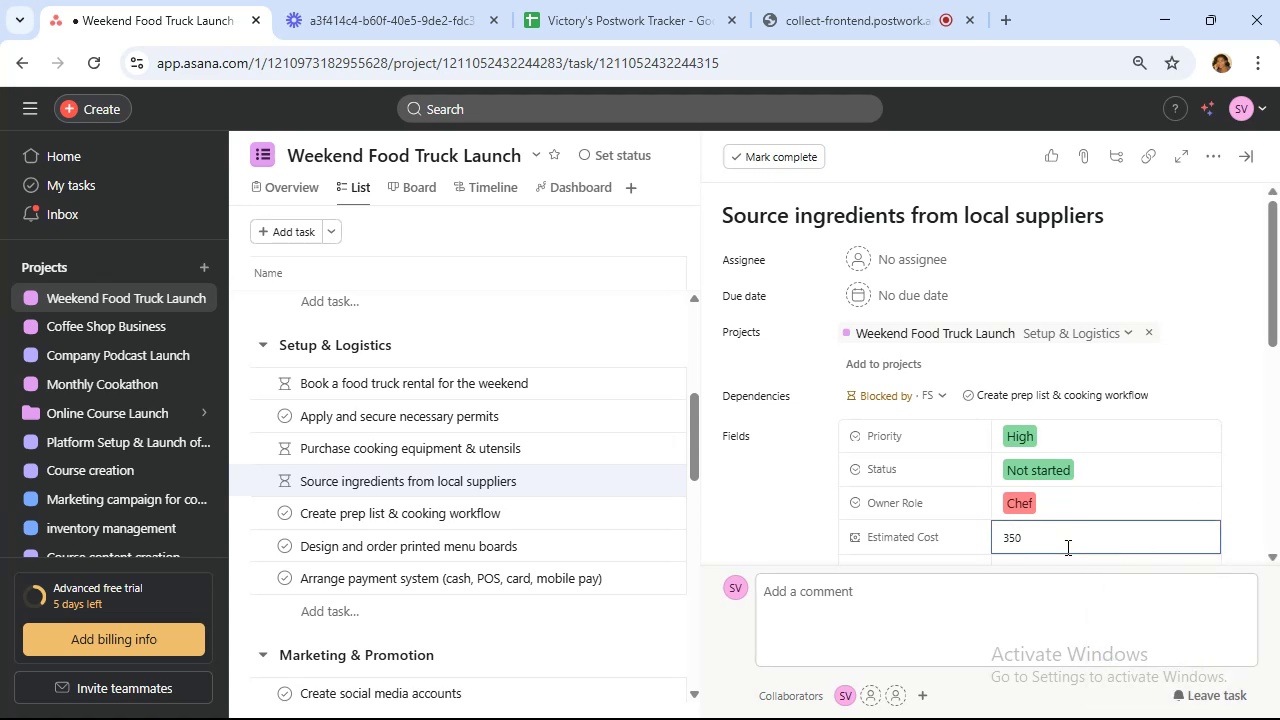 
scroll: coordinate [1066, 547], scroll_direction: down, amount: 1.0
 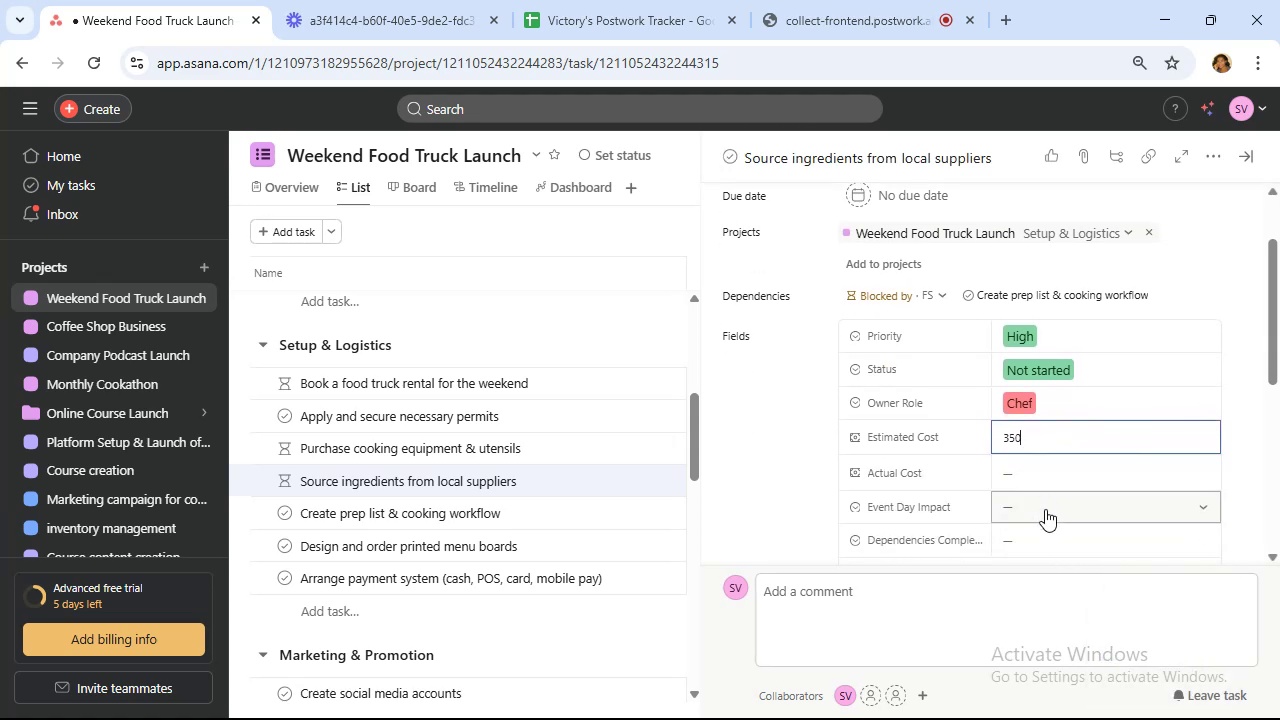 
left_click([1045, 509])
 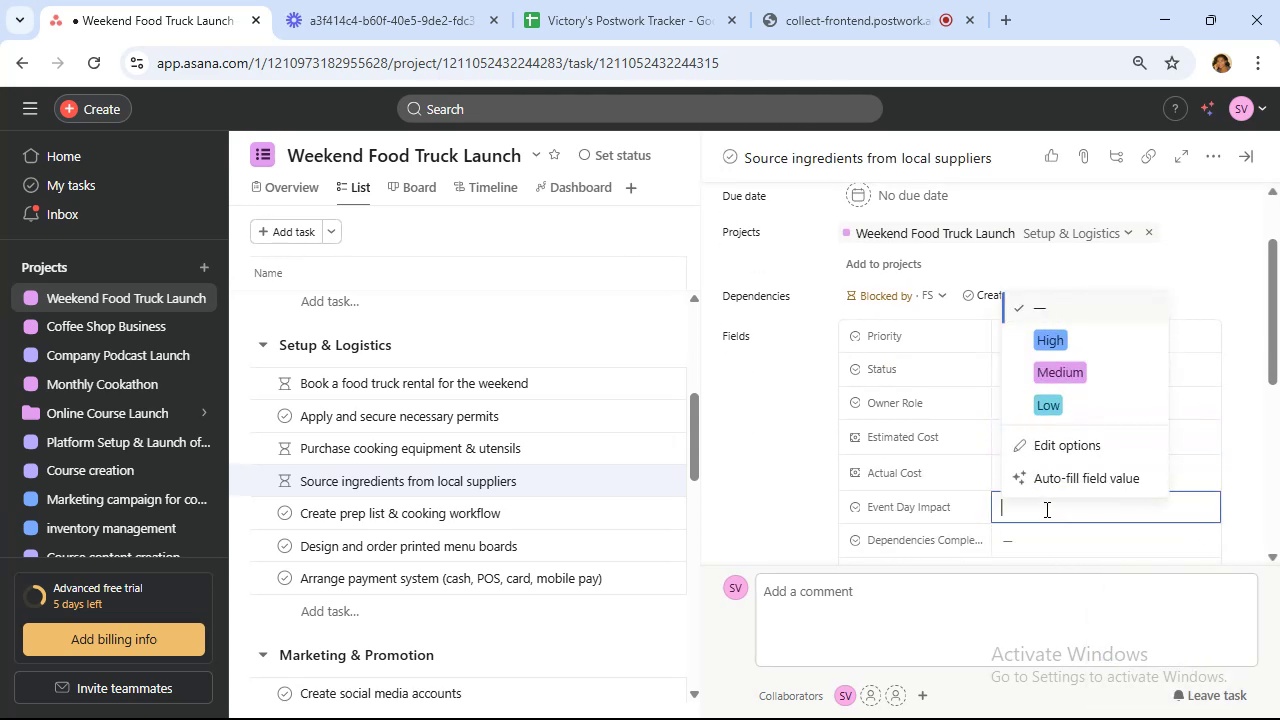 
wait(5.86)
 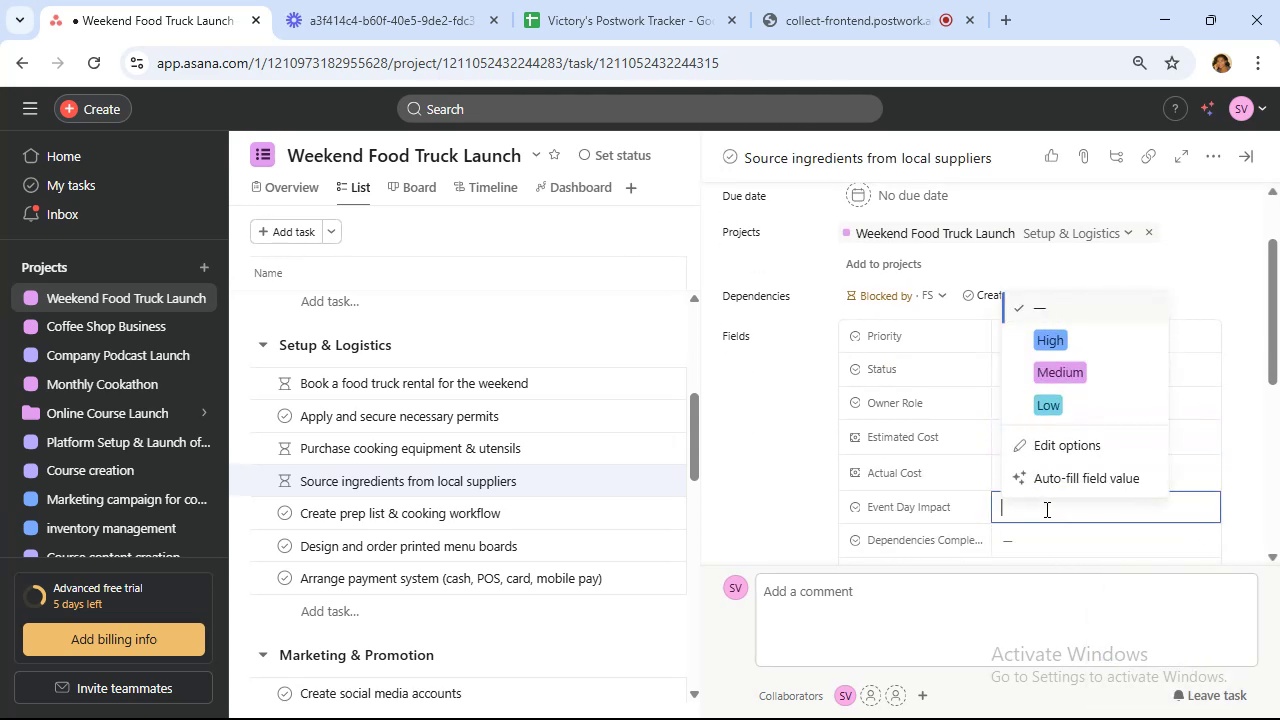 
left_click([1056, 344])
 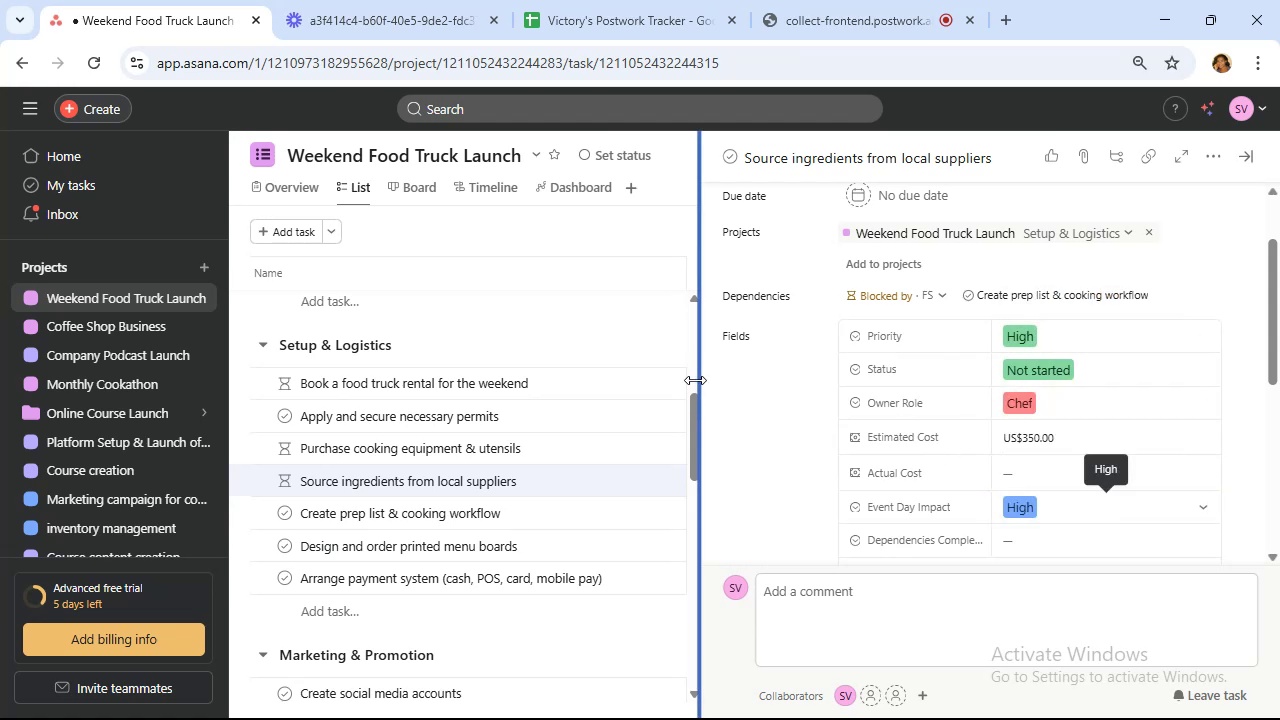 
scroll: coordinate [481, 525], scroll_direction: down, amount: 1.0
 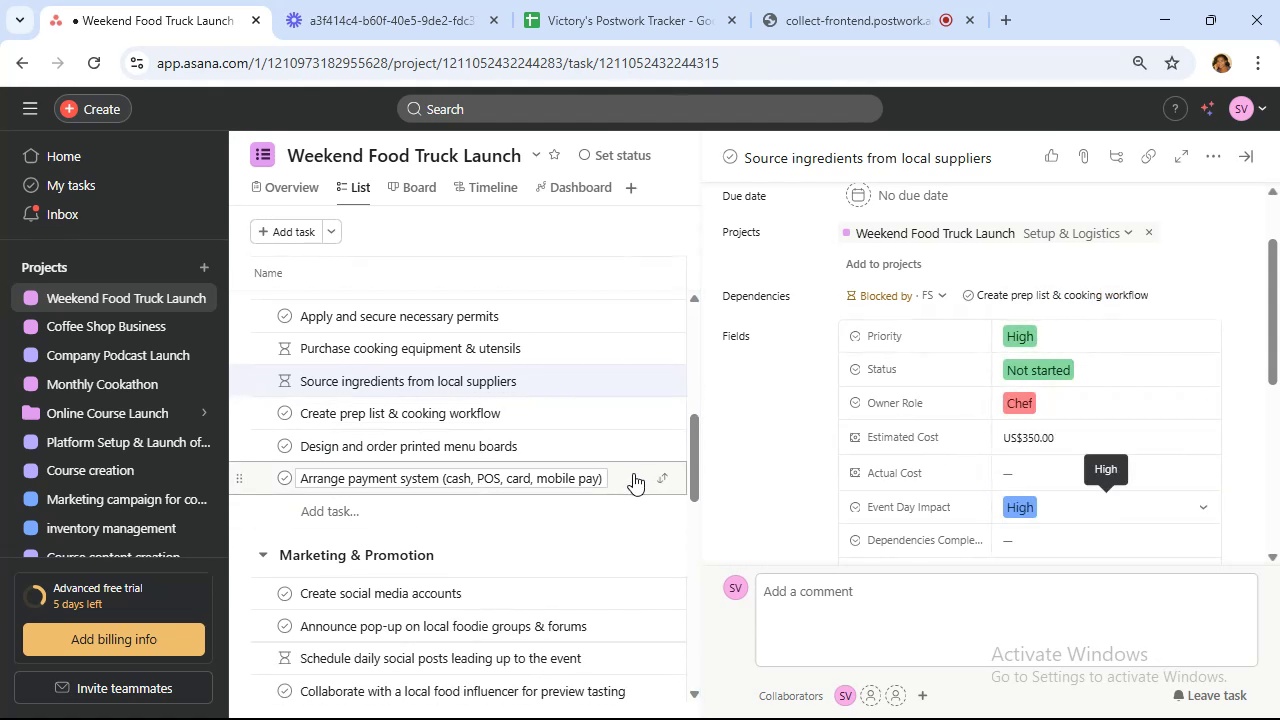 
left_click([631, 474])
 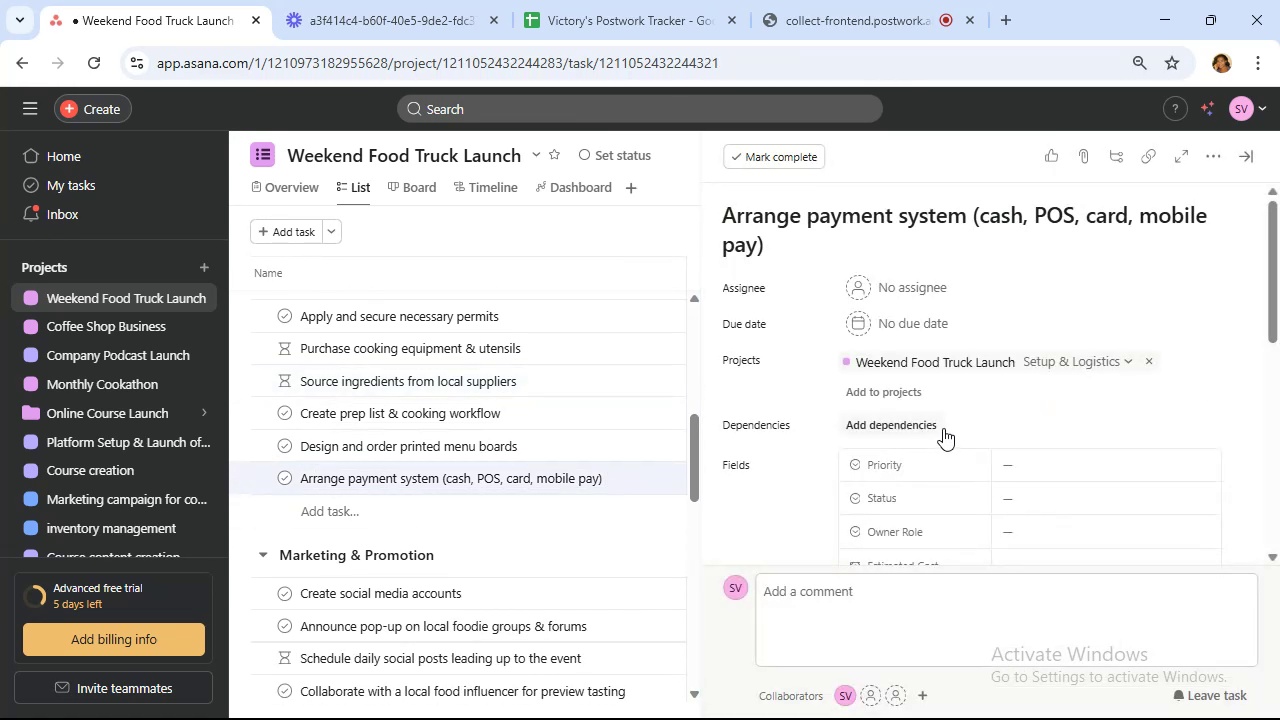 
scroll: coordinate [990, 427], scroll_direction: down, amount: 1.0
 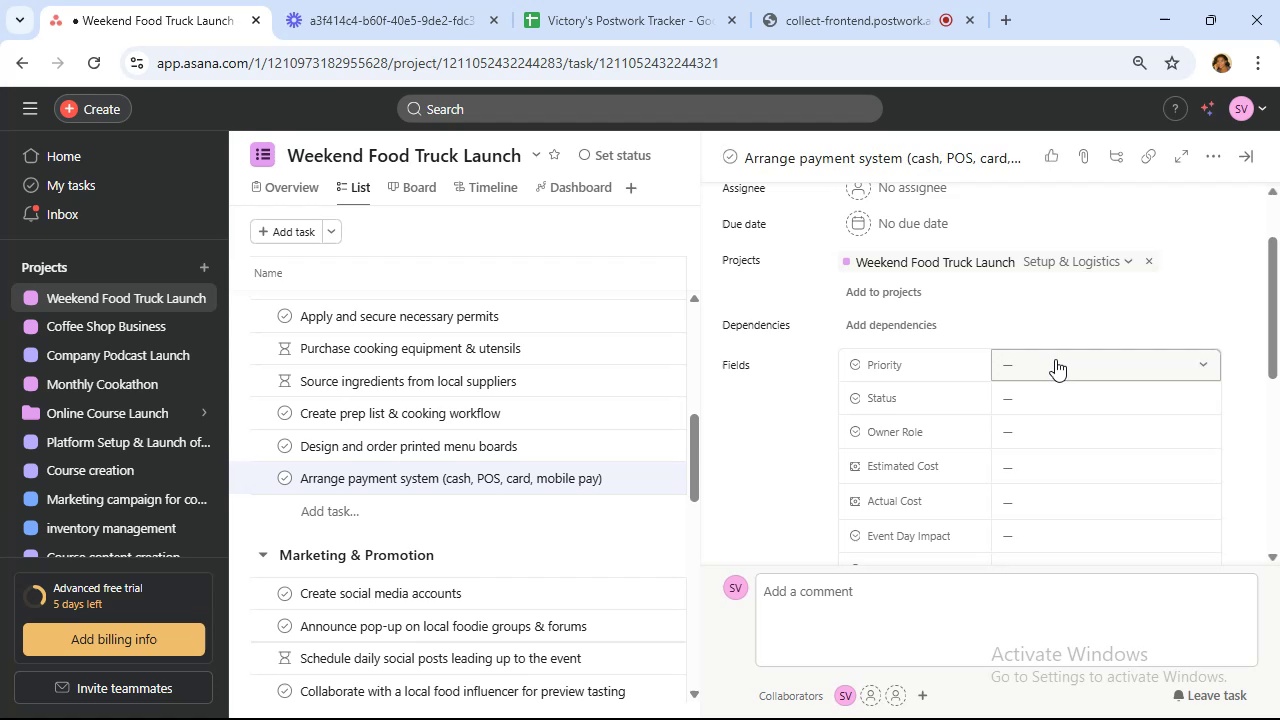 
left_click([1055, 359])
 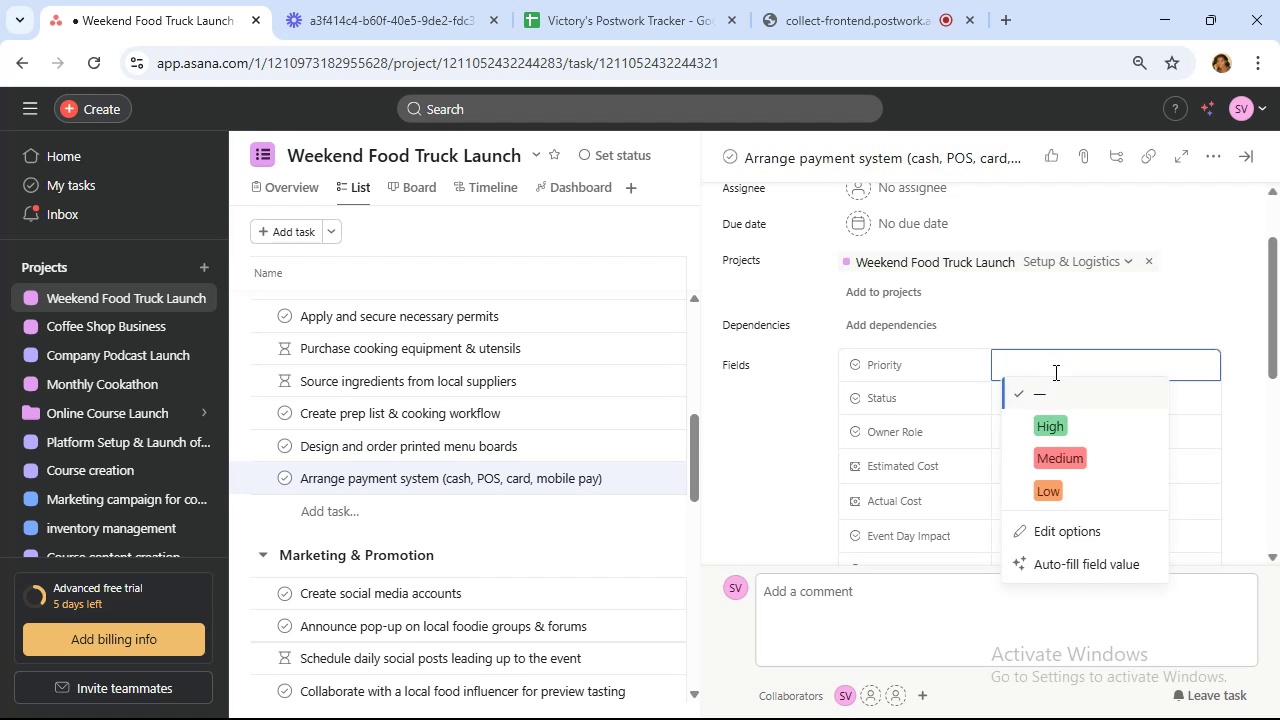 
left_click([1058, 459])
 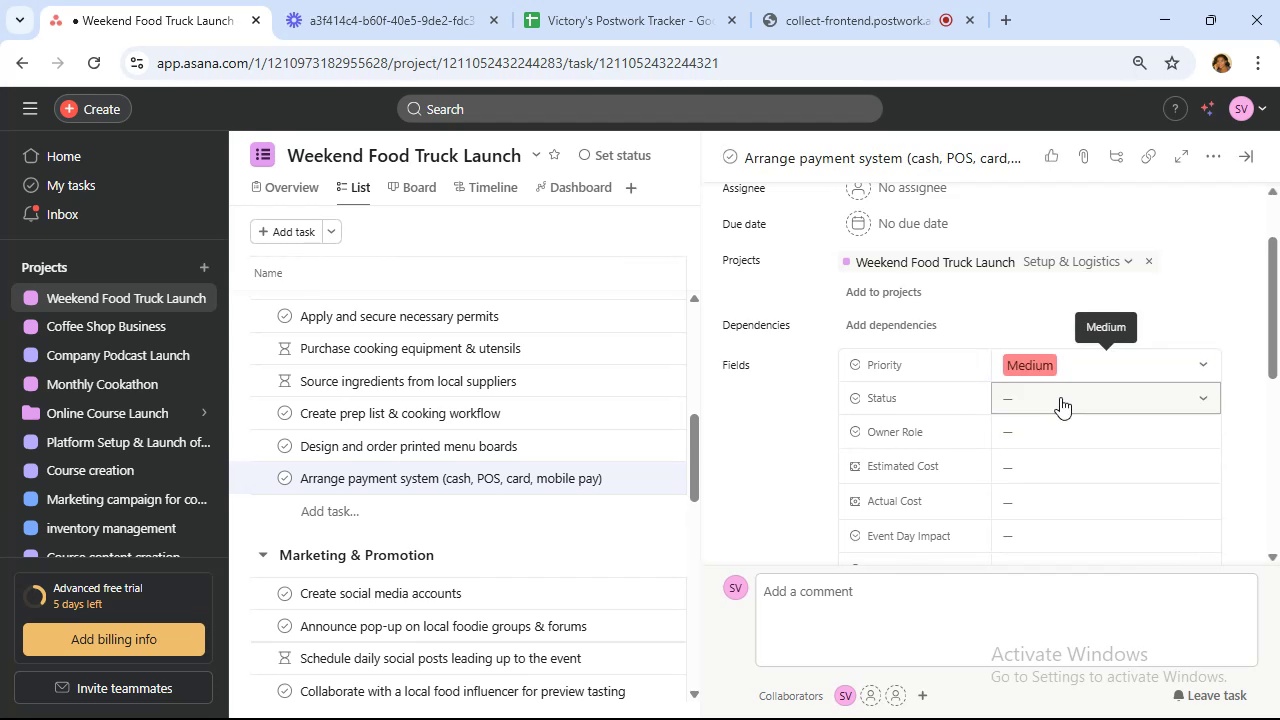 
left_click([1060, 397])
 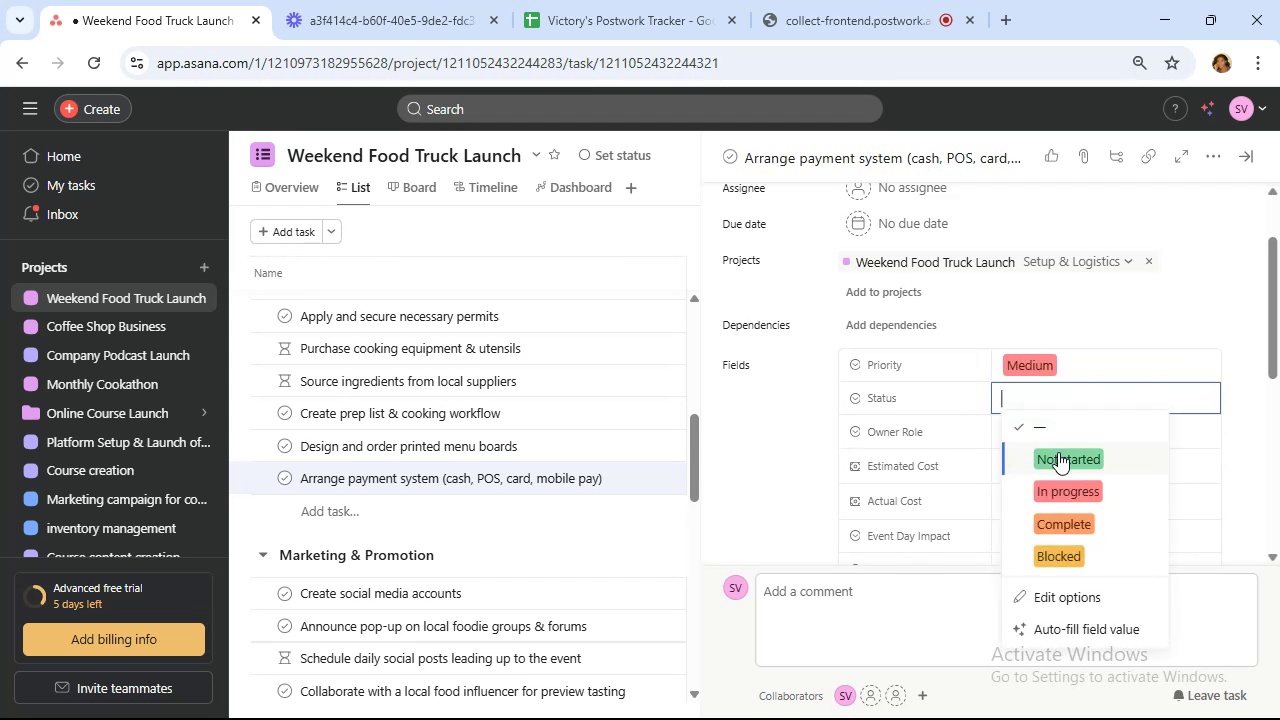 
left_click([1061, 459])
 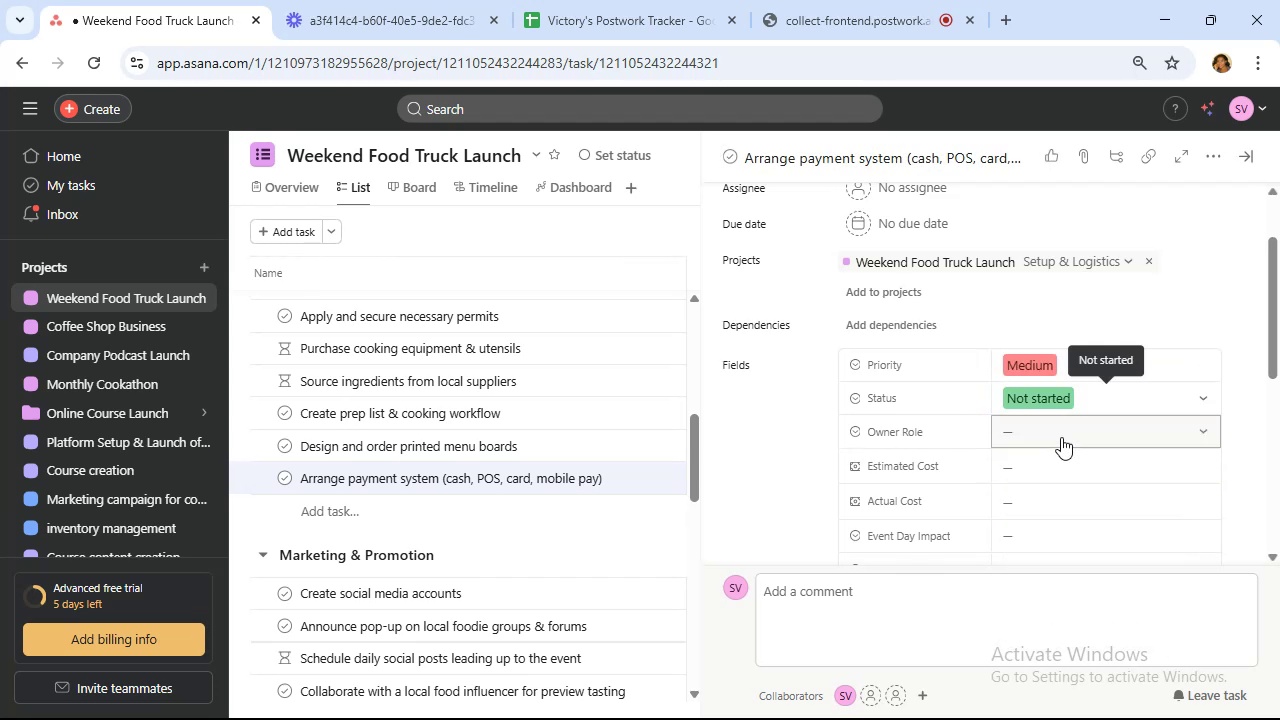 
left_click([1060, 436])
 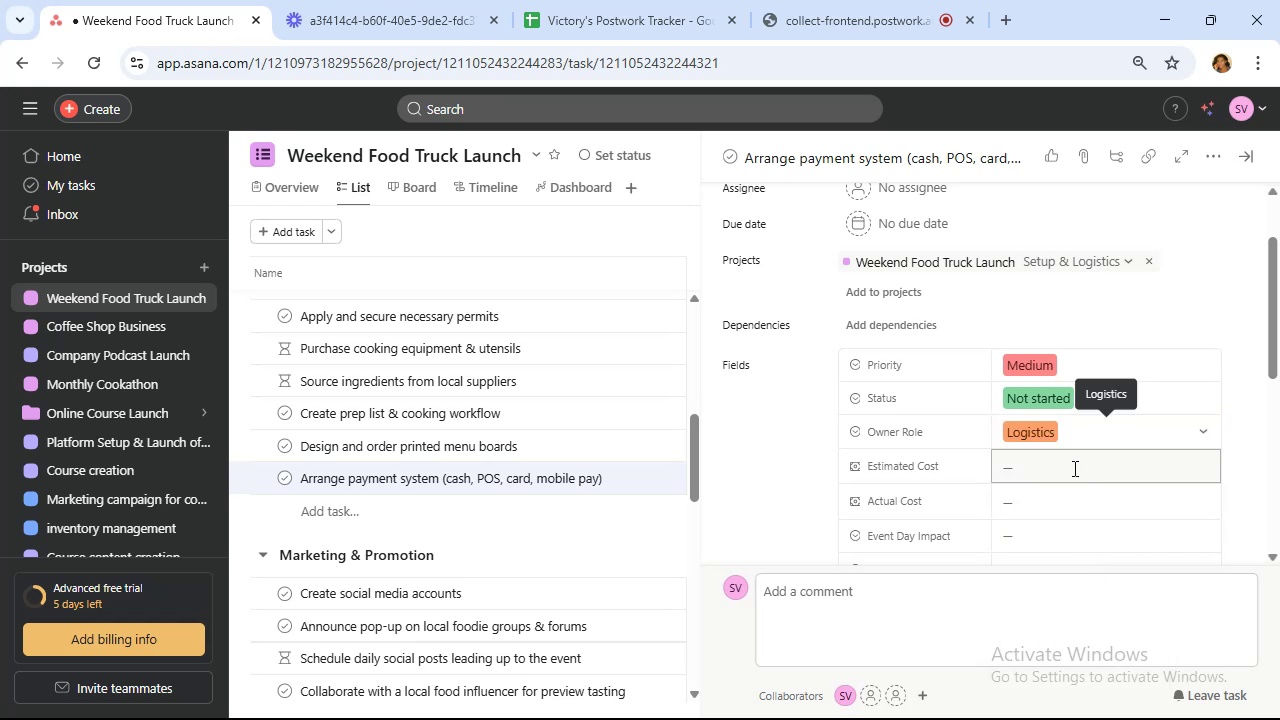 
wait(5.17)
 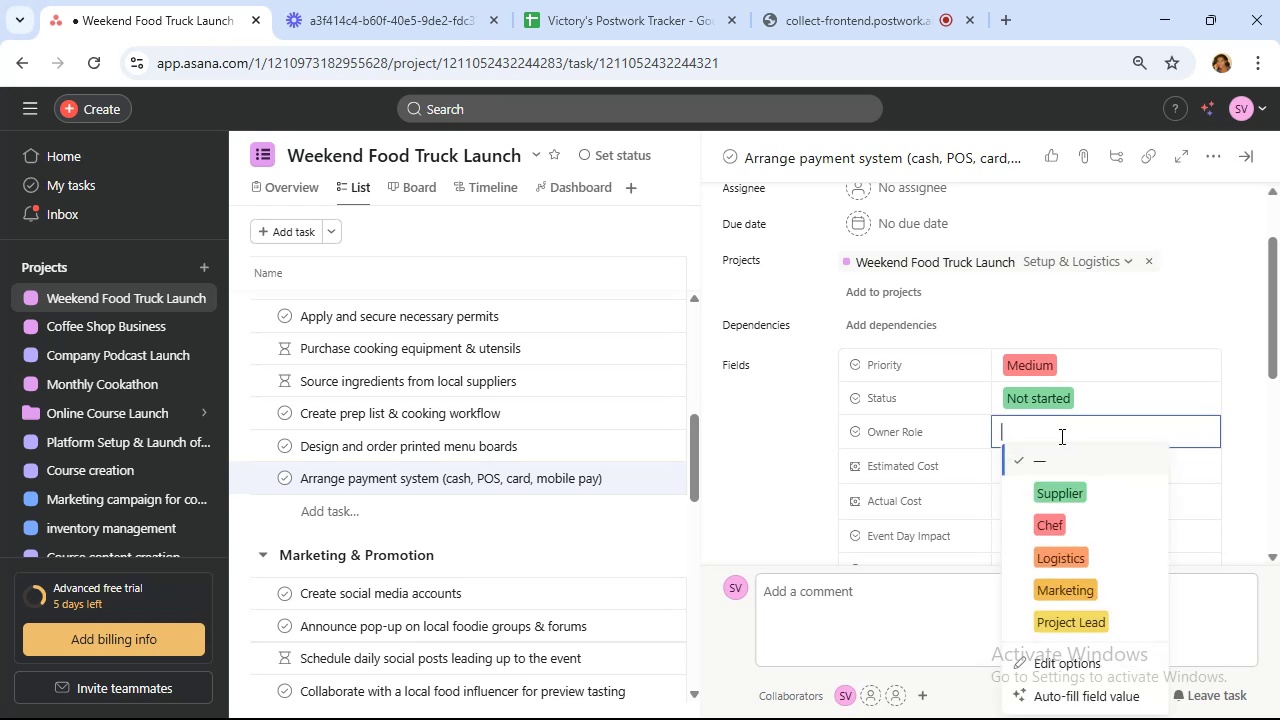 
left_click([1073, 468])
 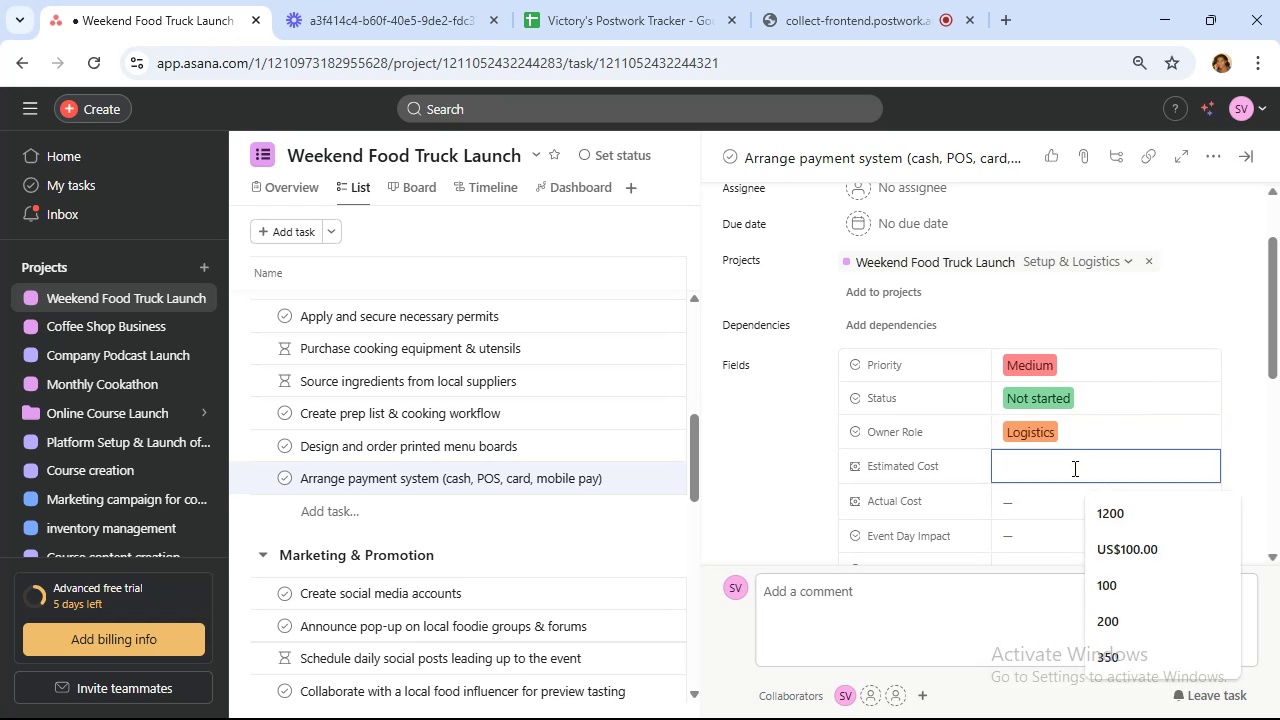 
type(100)
 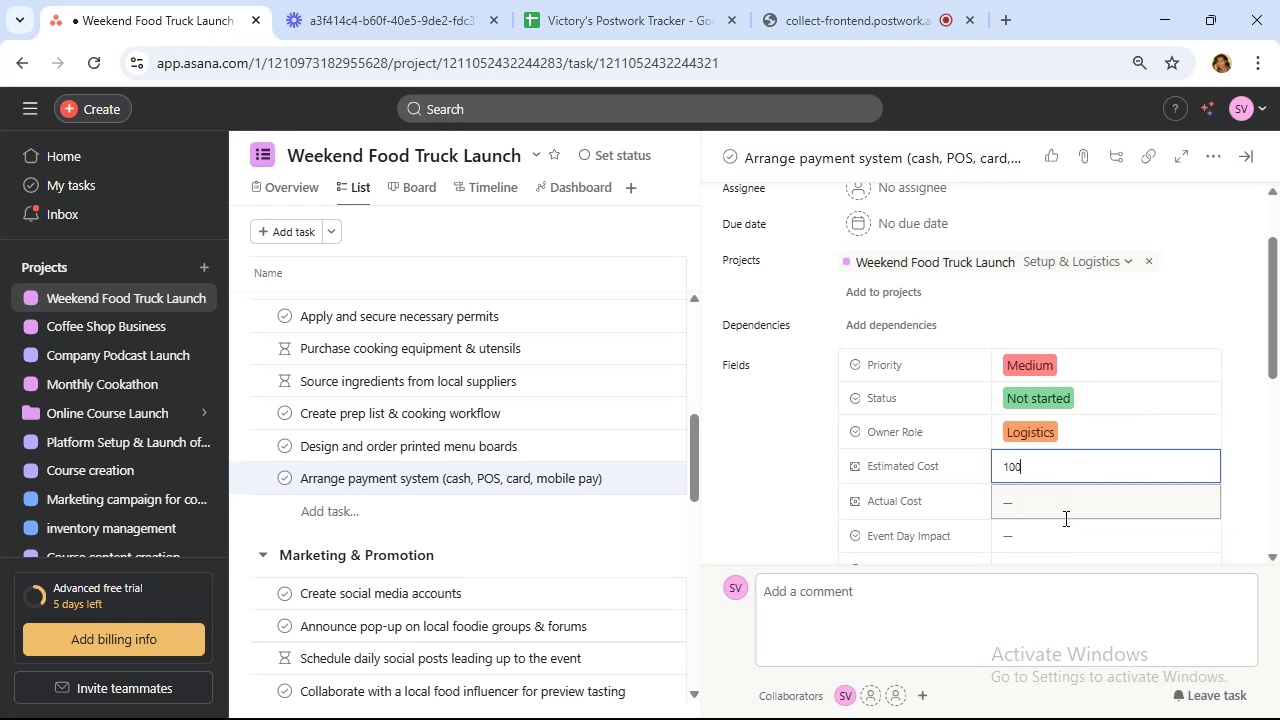 
left_click([1059, 543])
 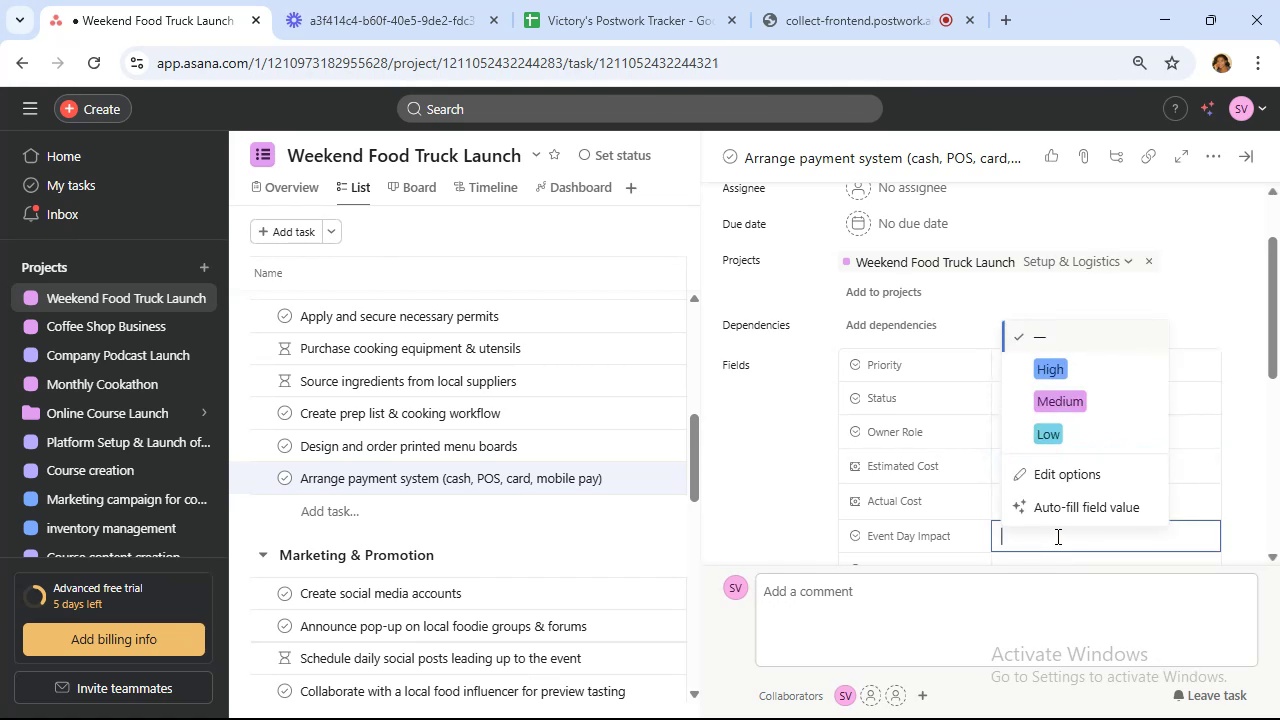 
left_click([1071, 368])
 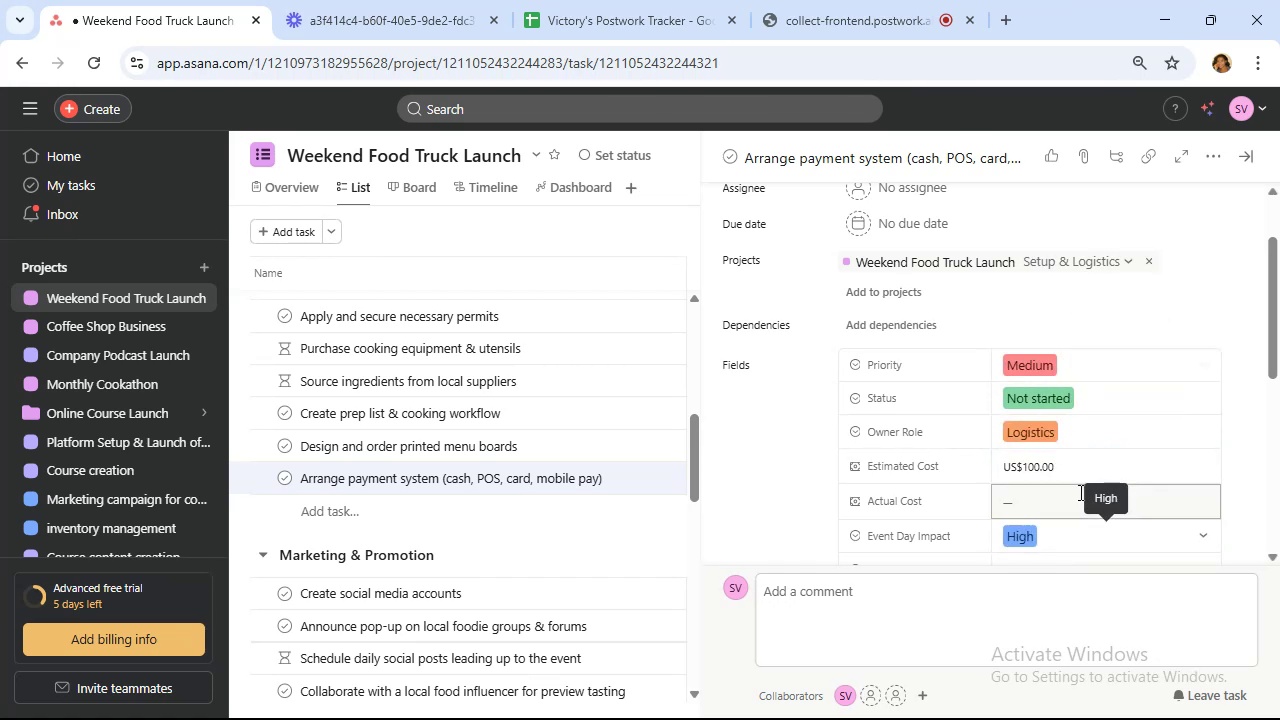 
scroll: coordinate [1079, 492], scroll_direction: down, amount: 1.0
 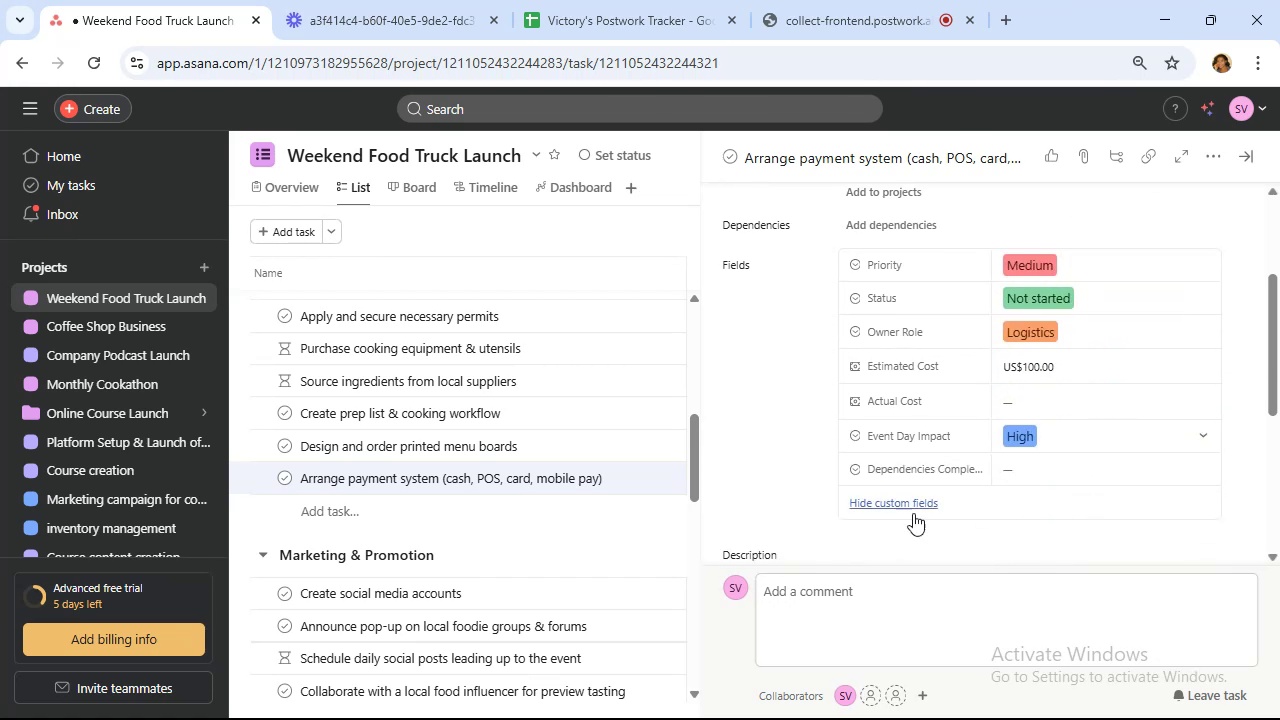 
left_click([565, 438])
 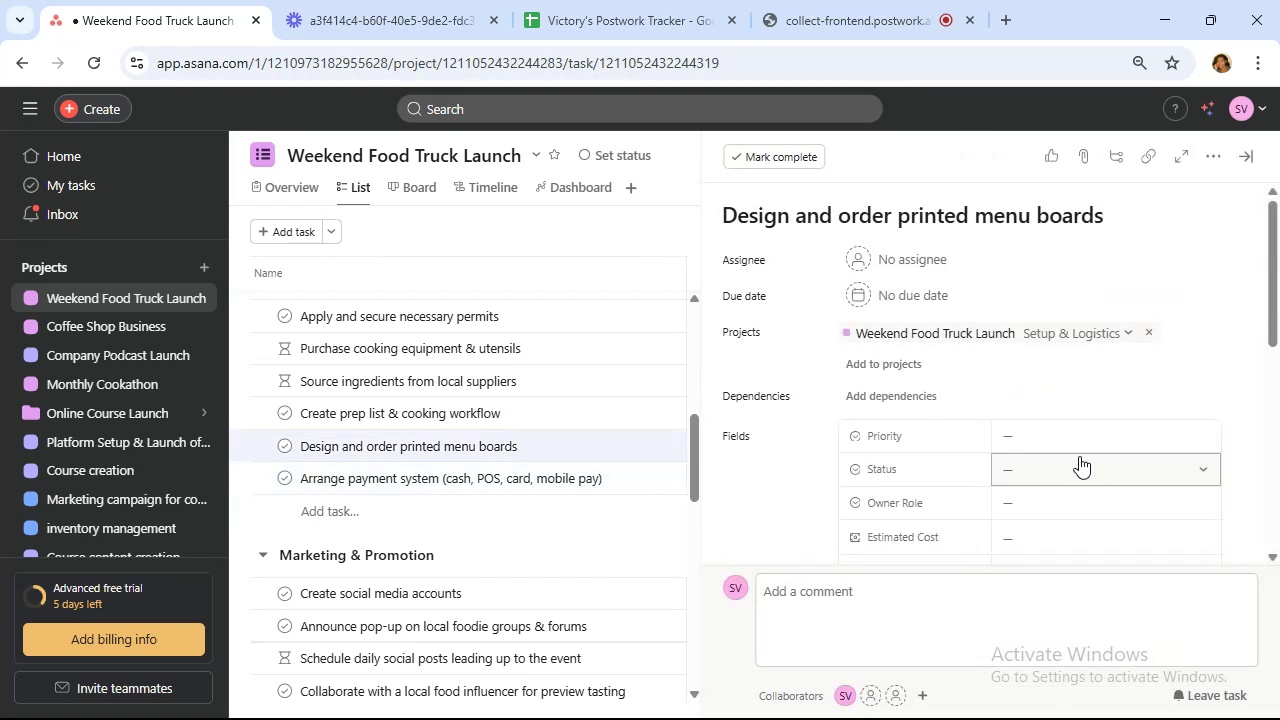 
left_click([1074, 445])
 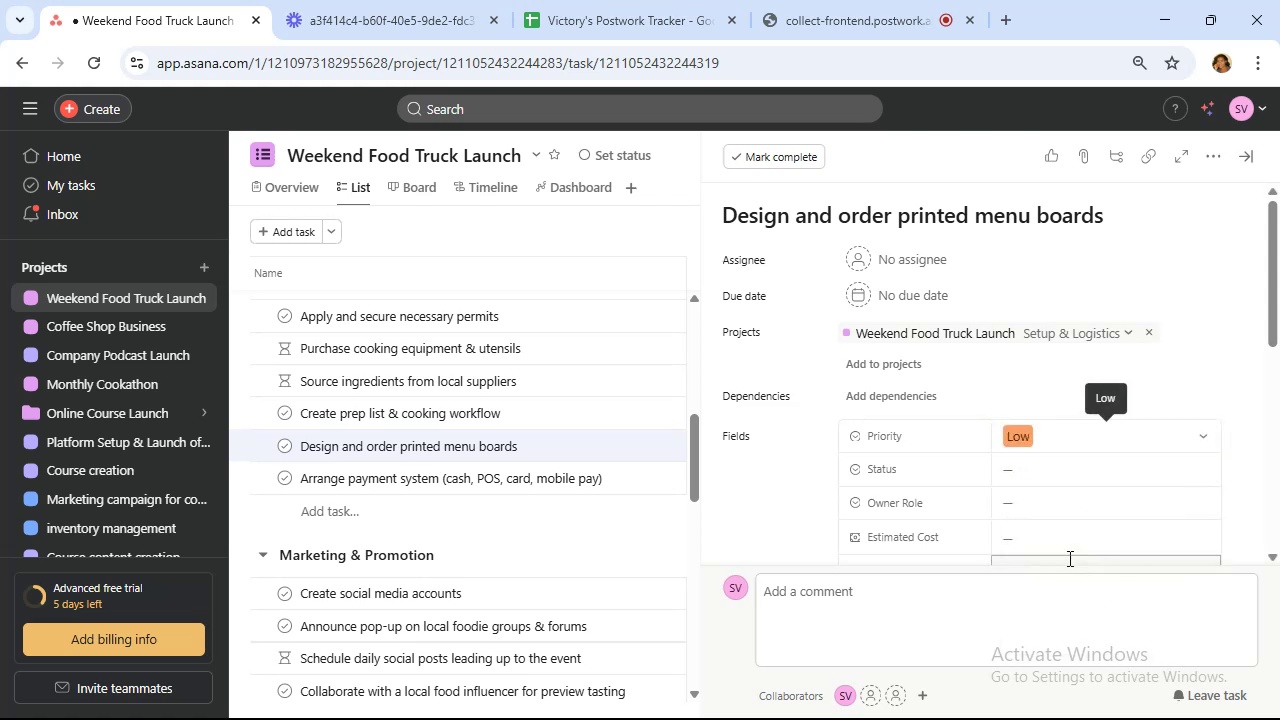 
wait(5.17)
 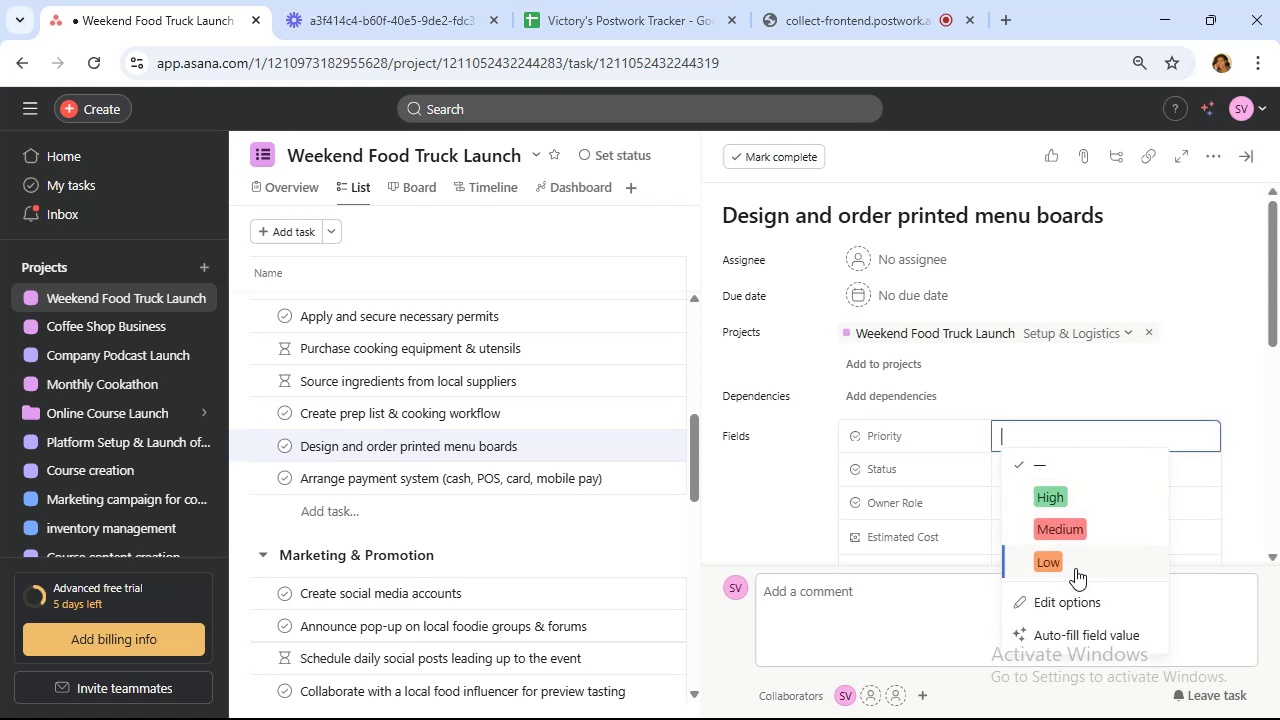 
left_click([1041, 466])
 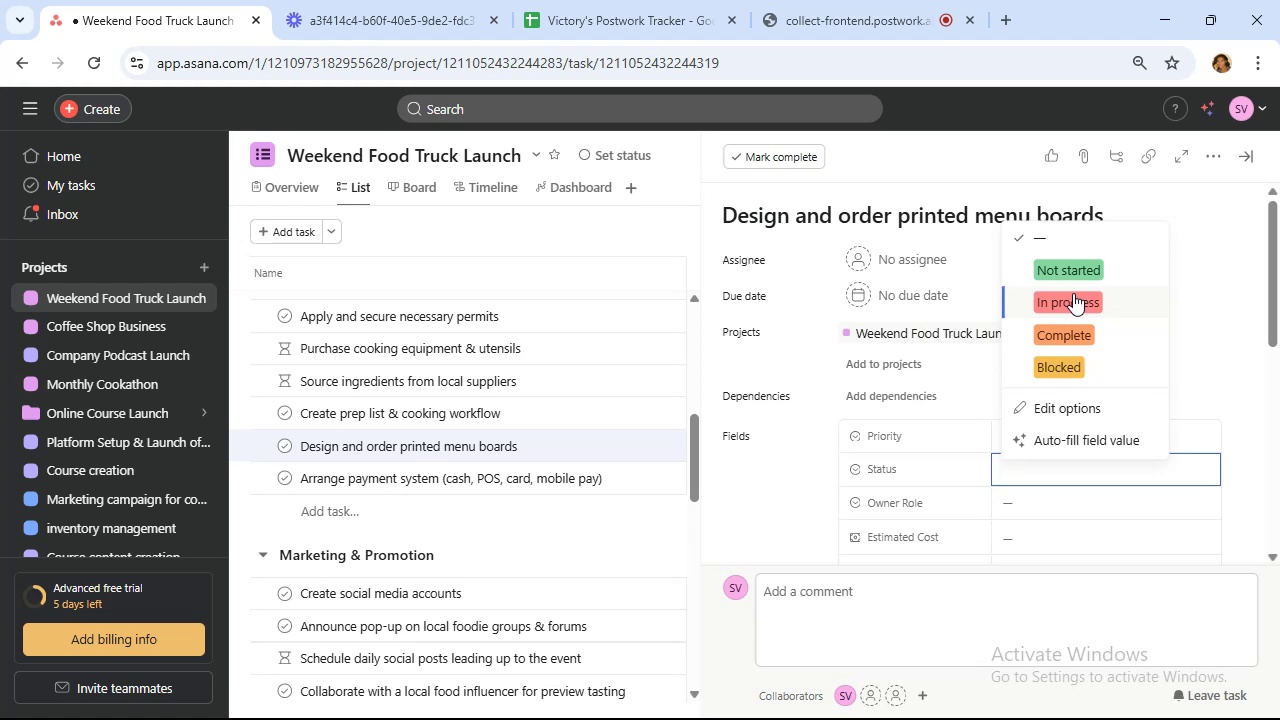 
wait(7.98)
 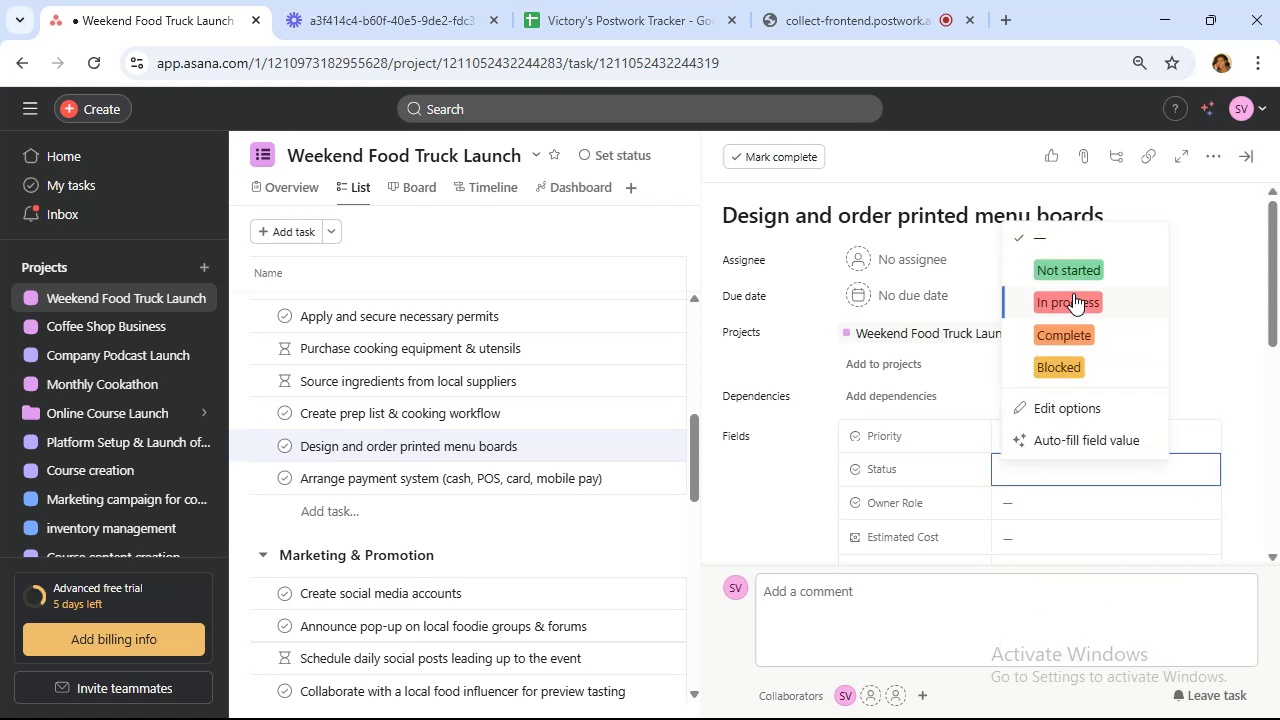 
scroll: coordinate [414, 428], scroll_direction: up, amount: 3.0
 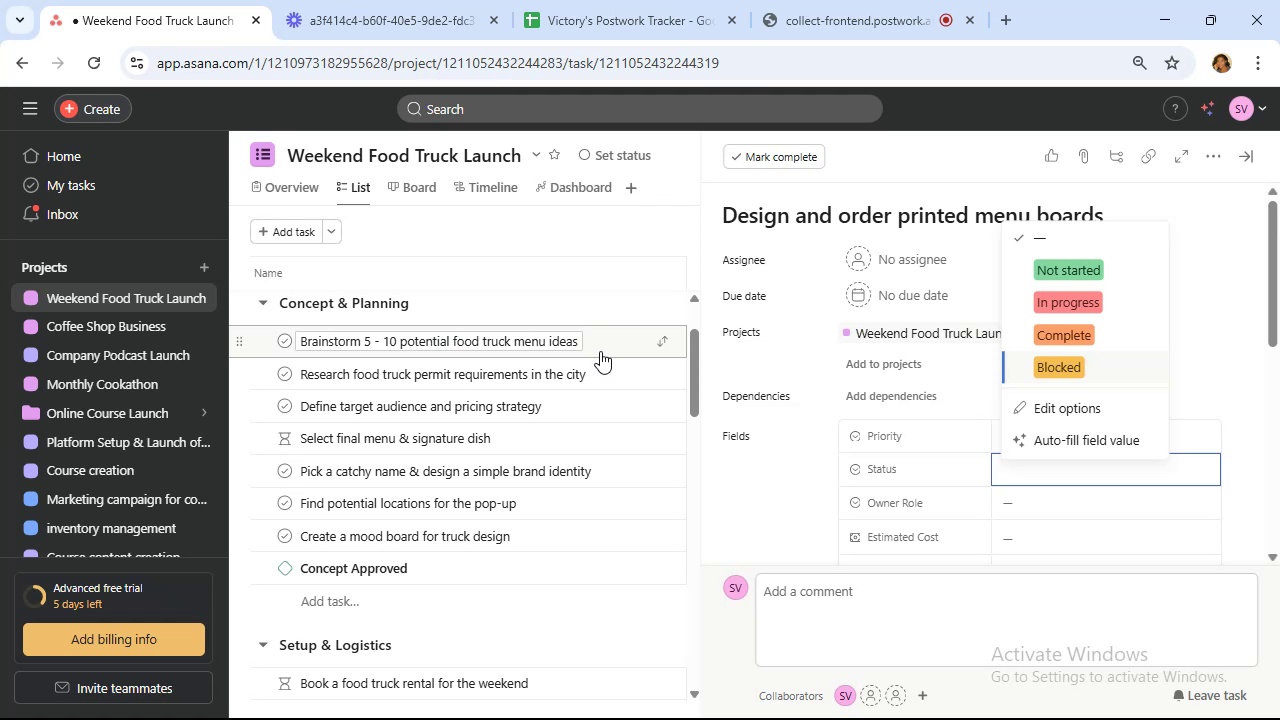 
wait(10.39)
 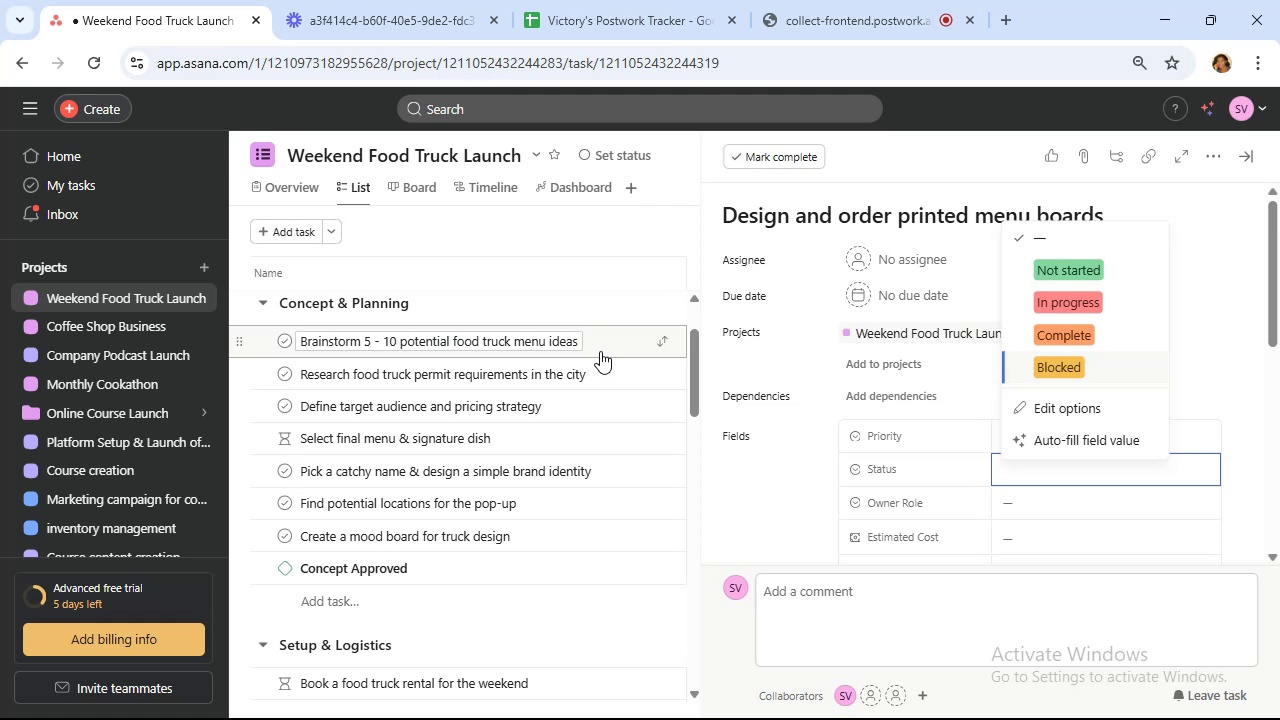 
left_click([583, 438])
 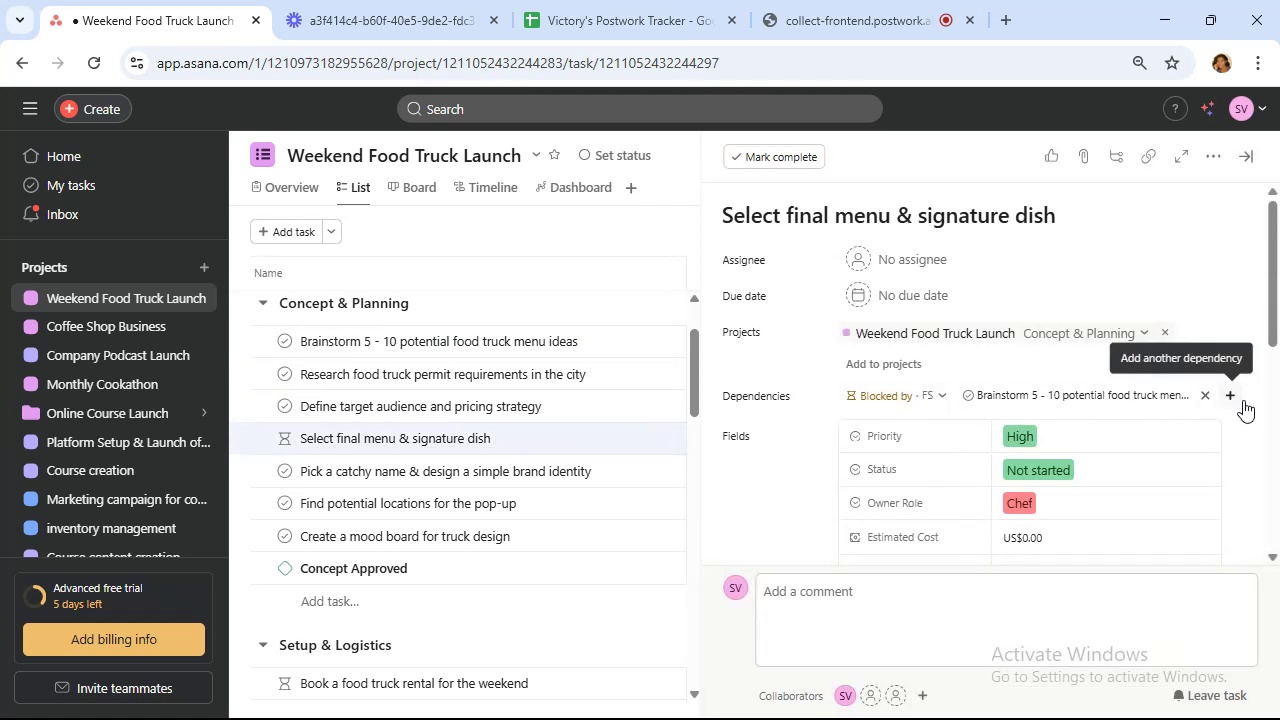 
left_click([1230, 396])
 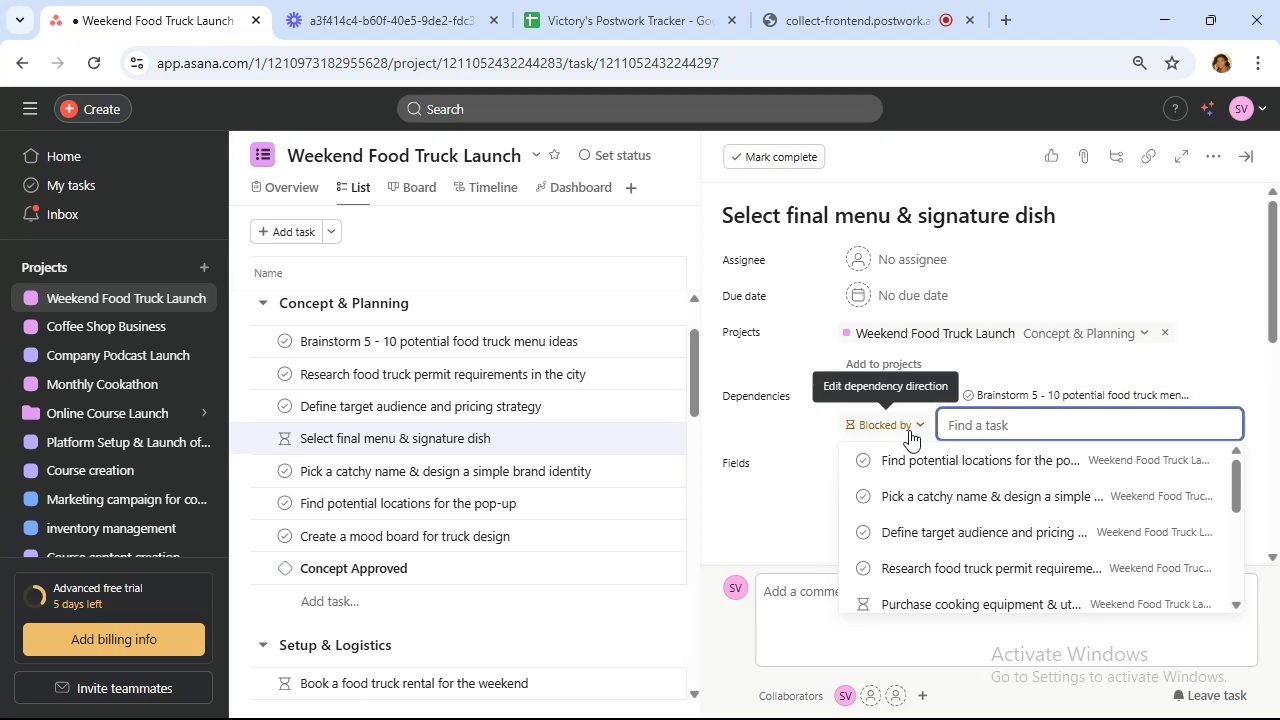 
left_click([907, 431])
 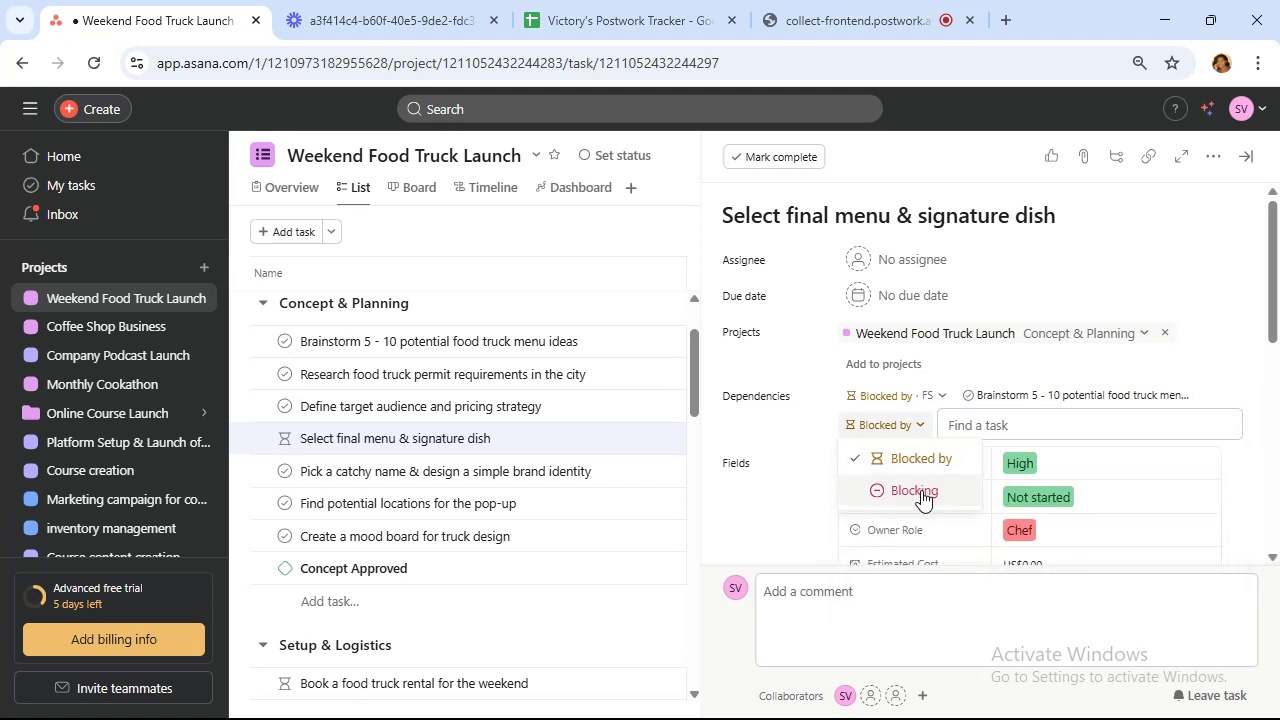 
left_click([921, 492])
 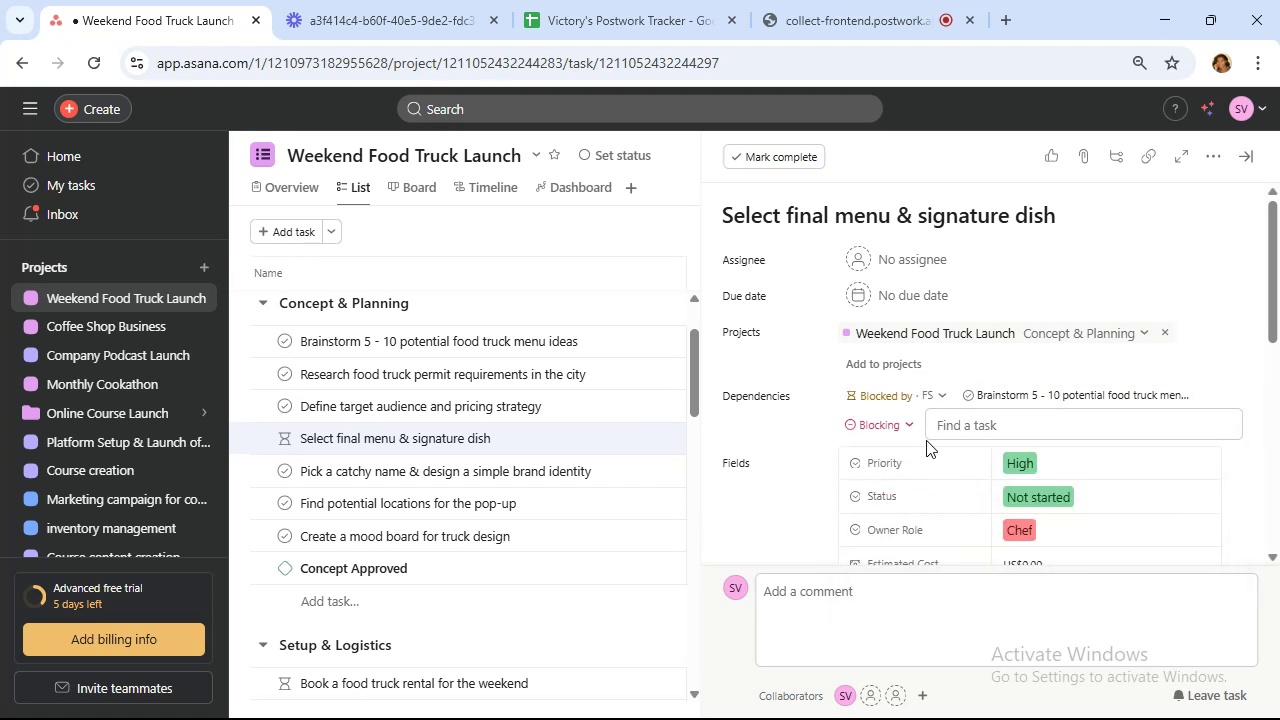 
wait(5.77)
 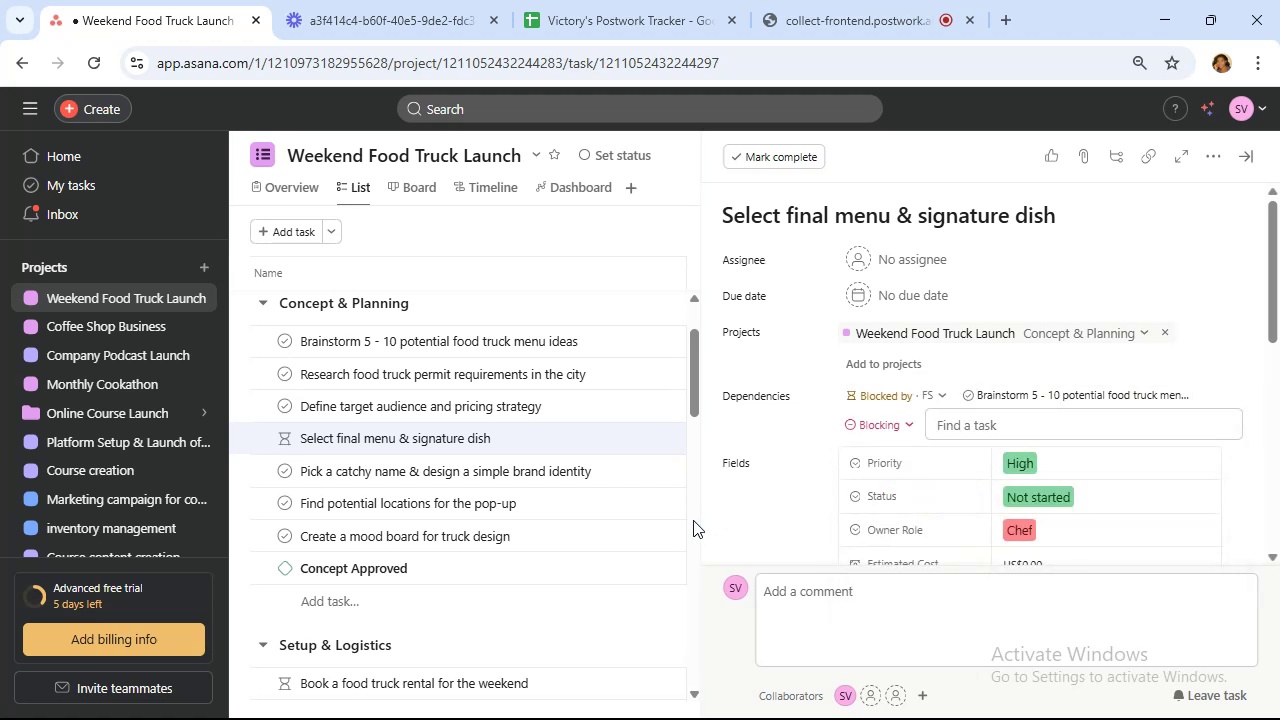 
left_click([956, 418])
 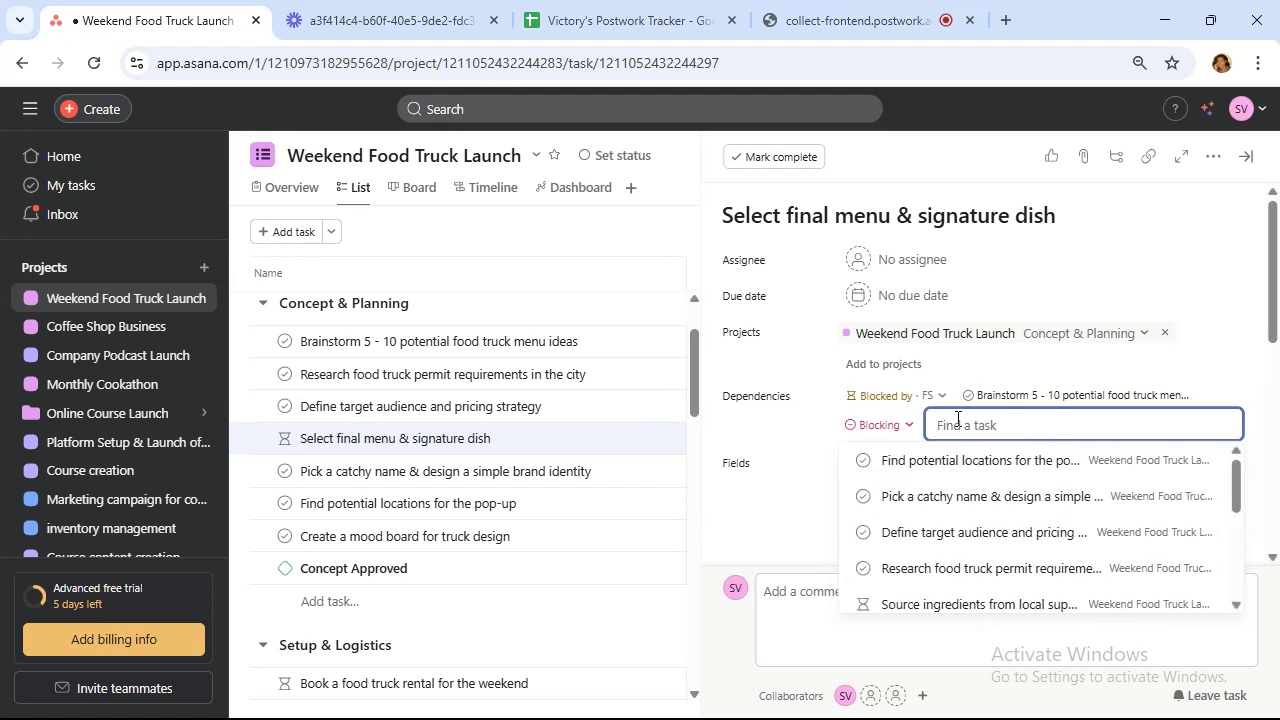 
type(desig)
 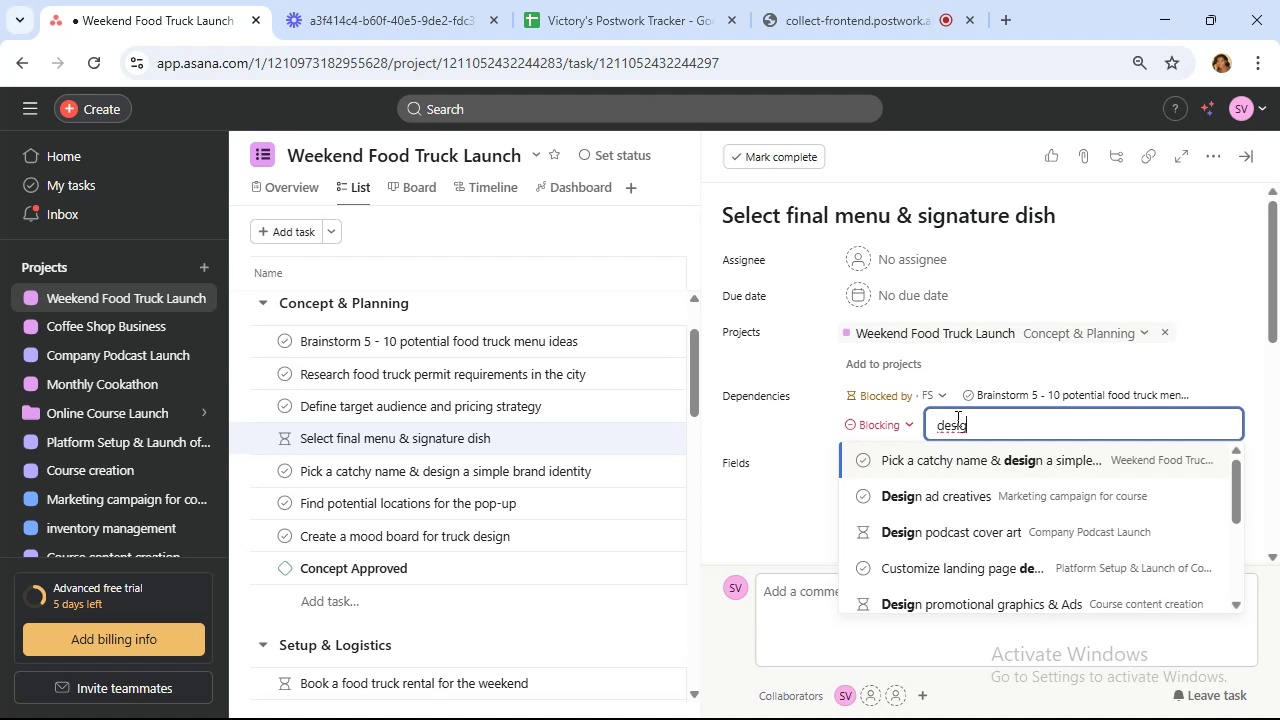 
wait(11.56)
 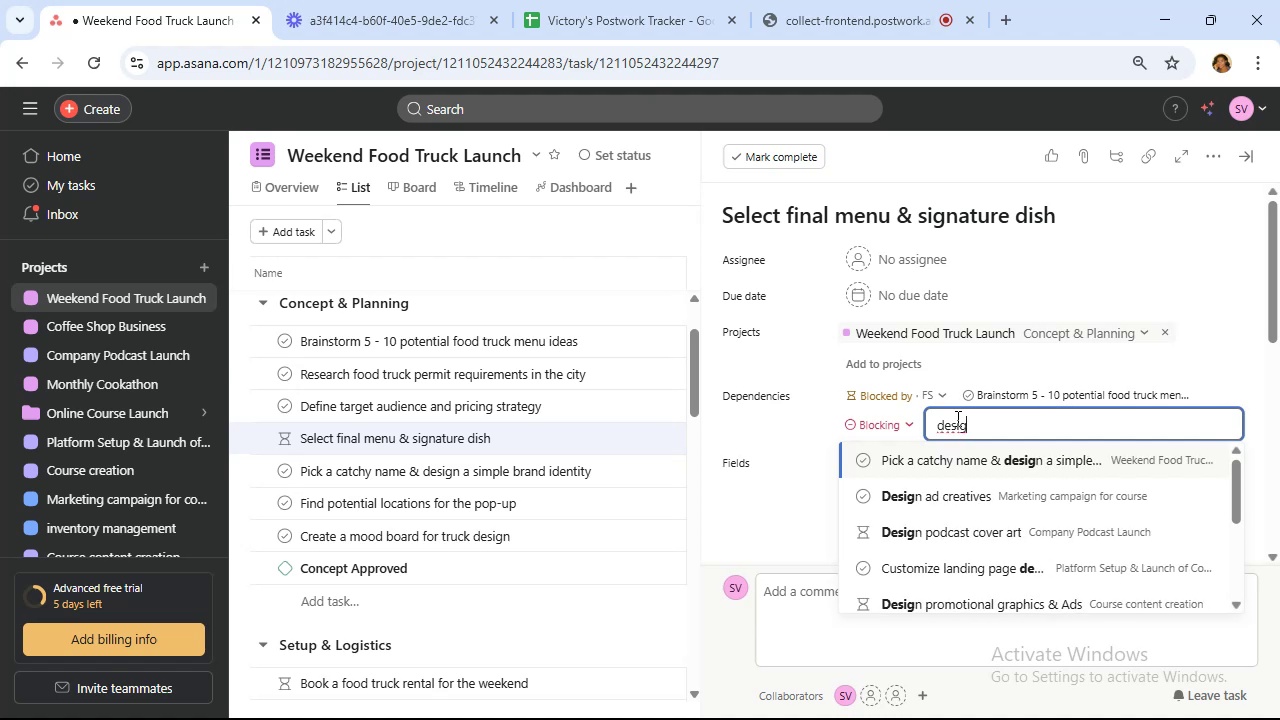 
scroll: coordinate [528, 494], scroll_direction: down, amount: 3.0
 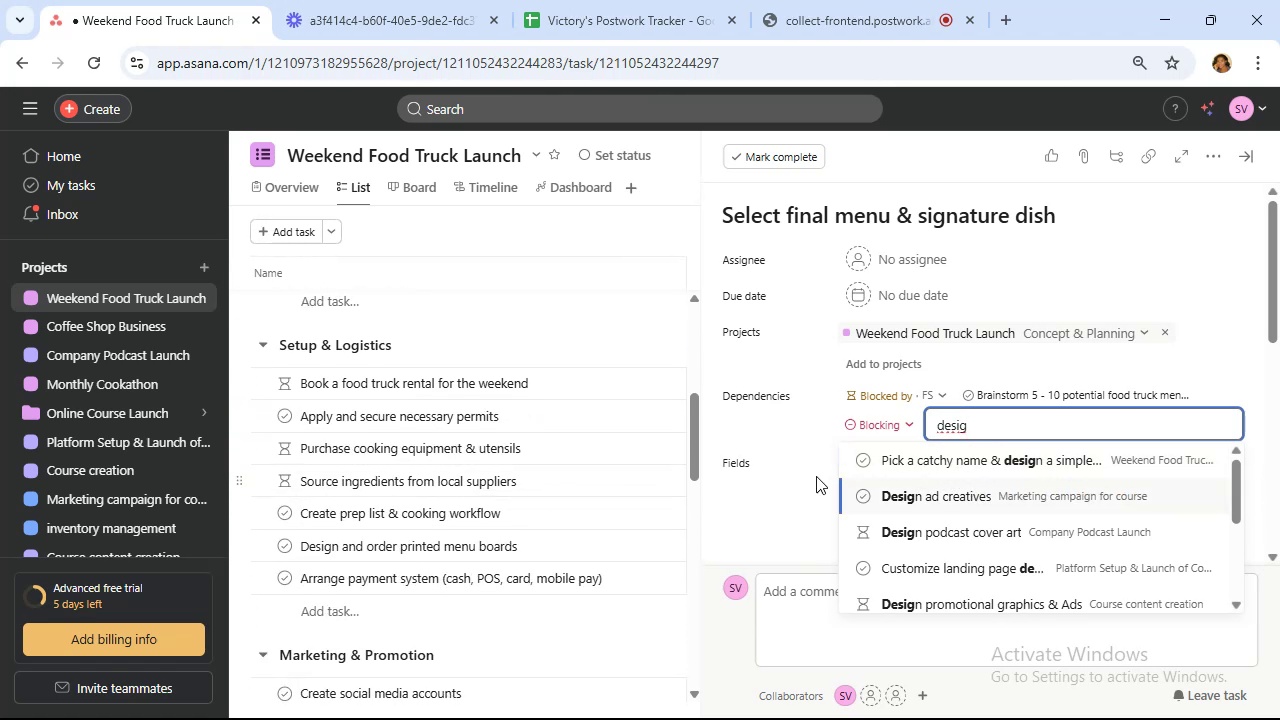 
key(N)
 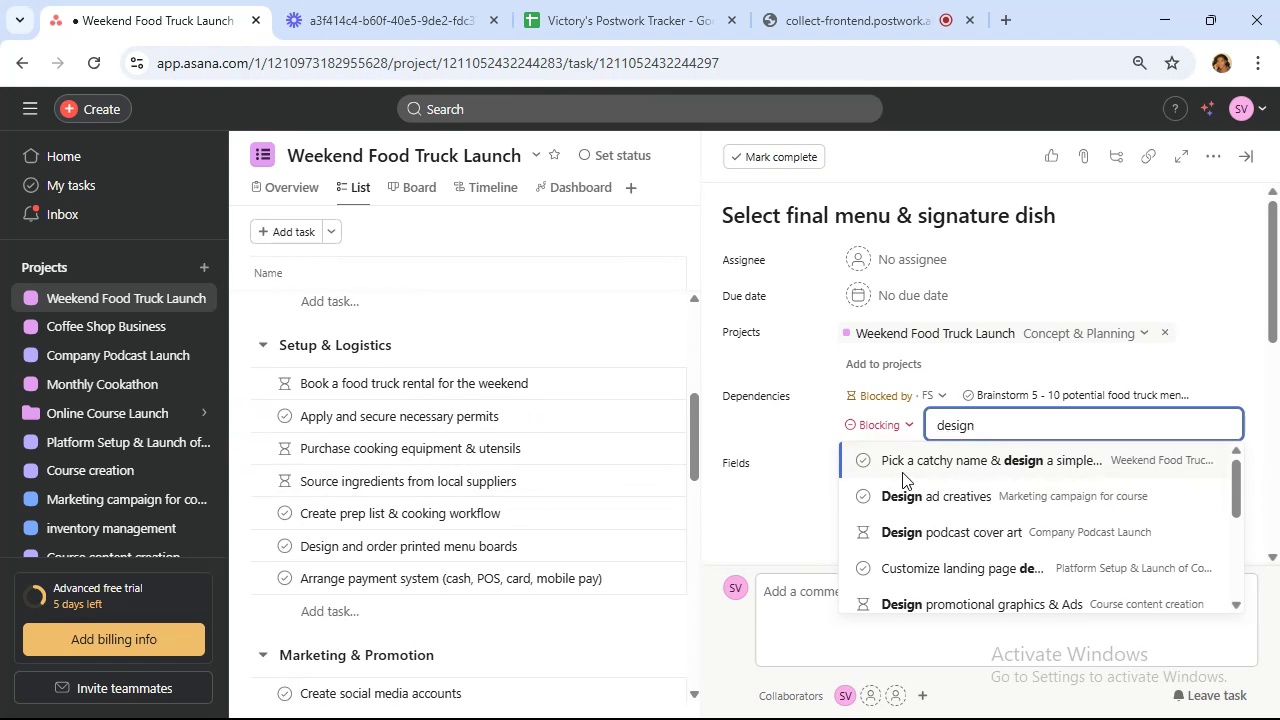 
scroll: coordinate [905, 479], scroll_direction: down, amount: 4.0
 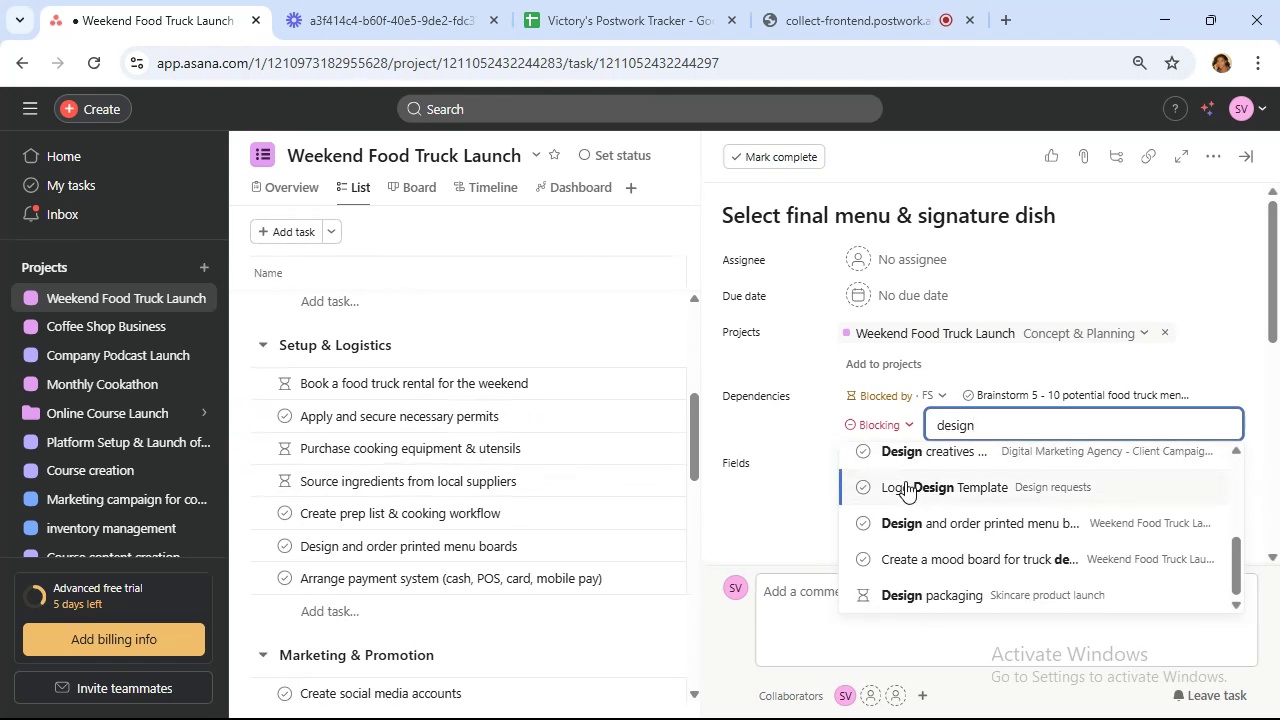 
scroll: coordinate [905, 483], scroll_direction: up, amount: 3.0
 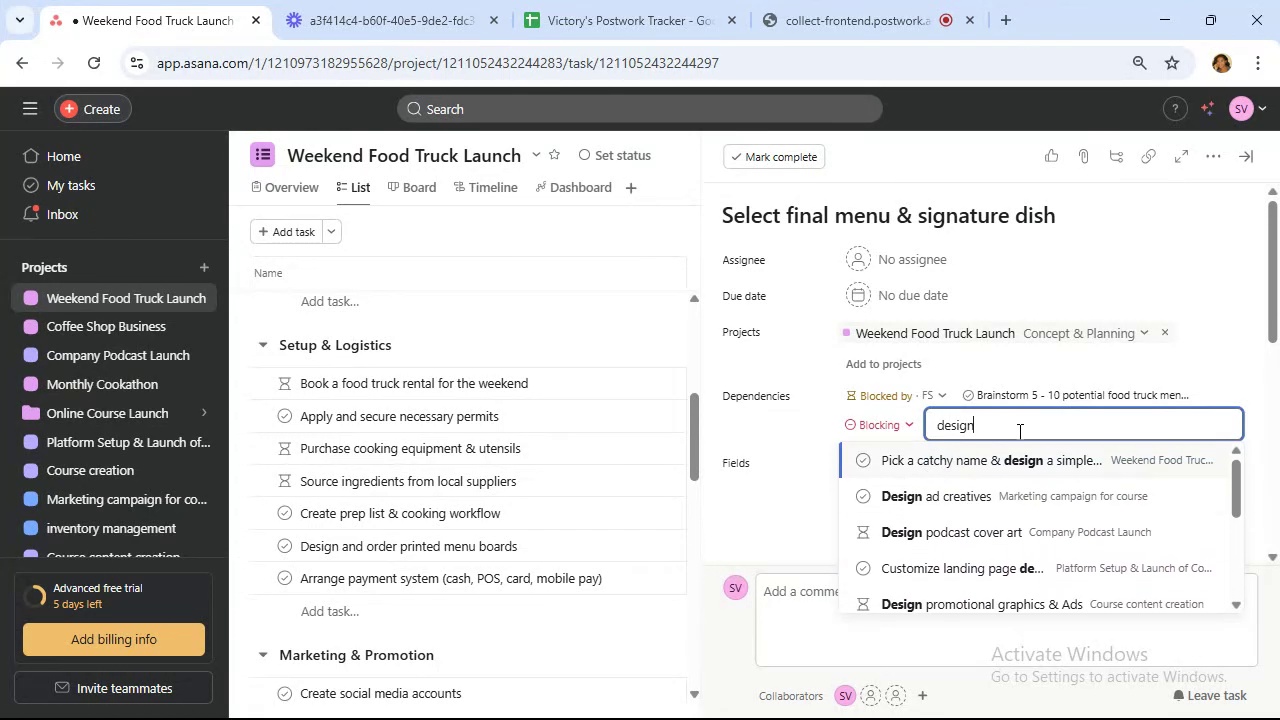 
wait(5.13)
 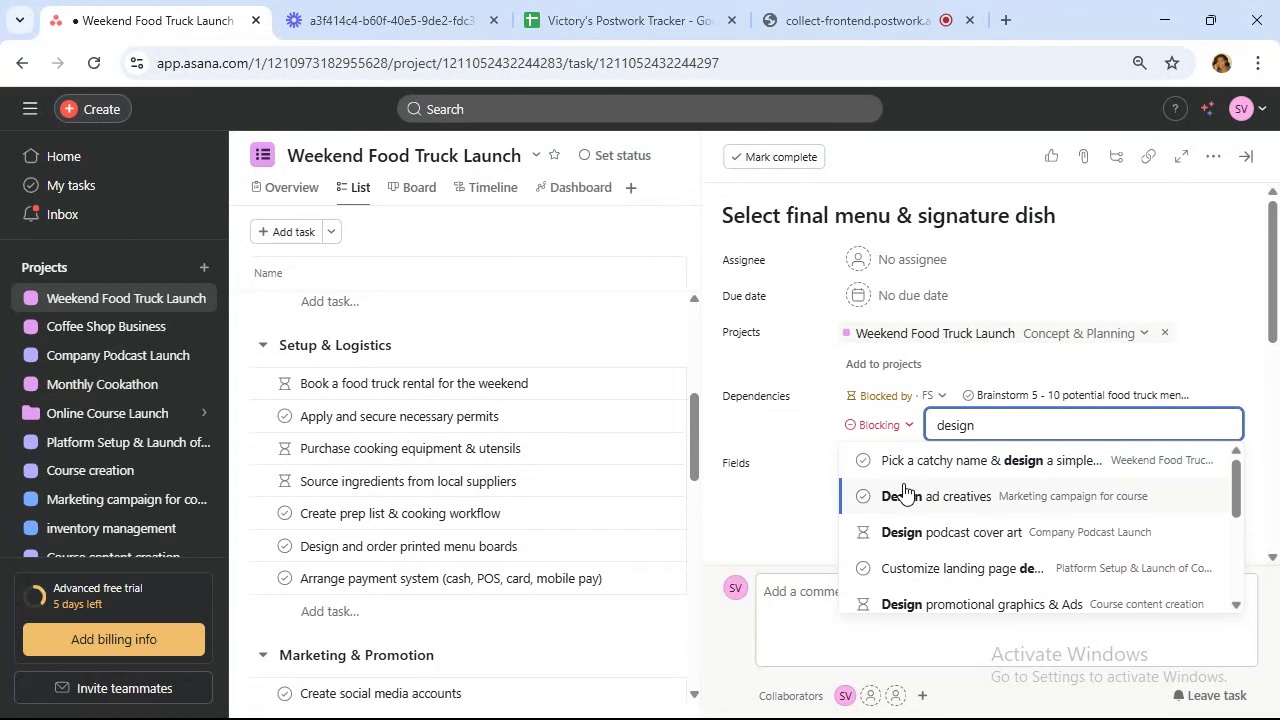 
left_click([1019, 431])
 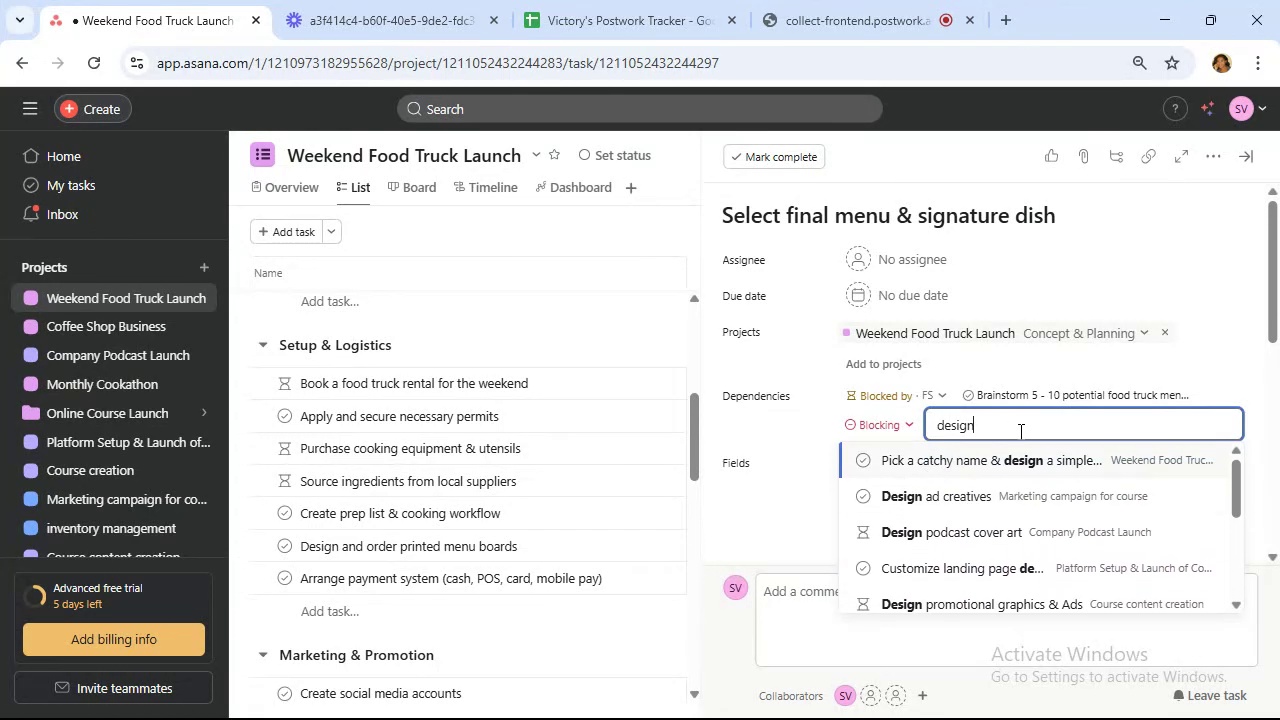 
type( and)
 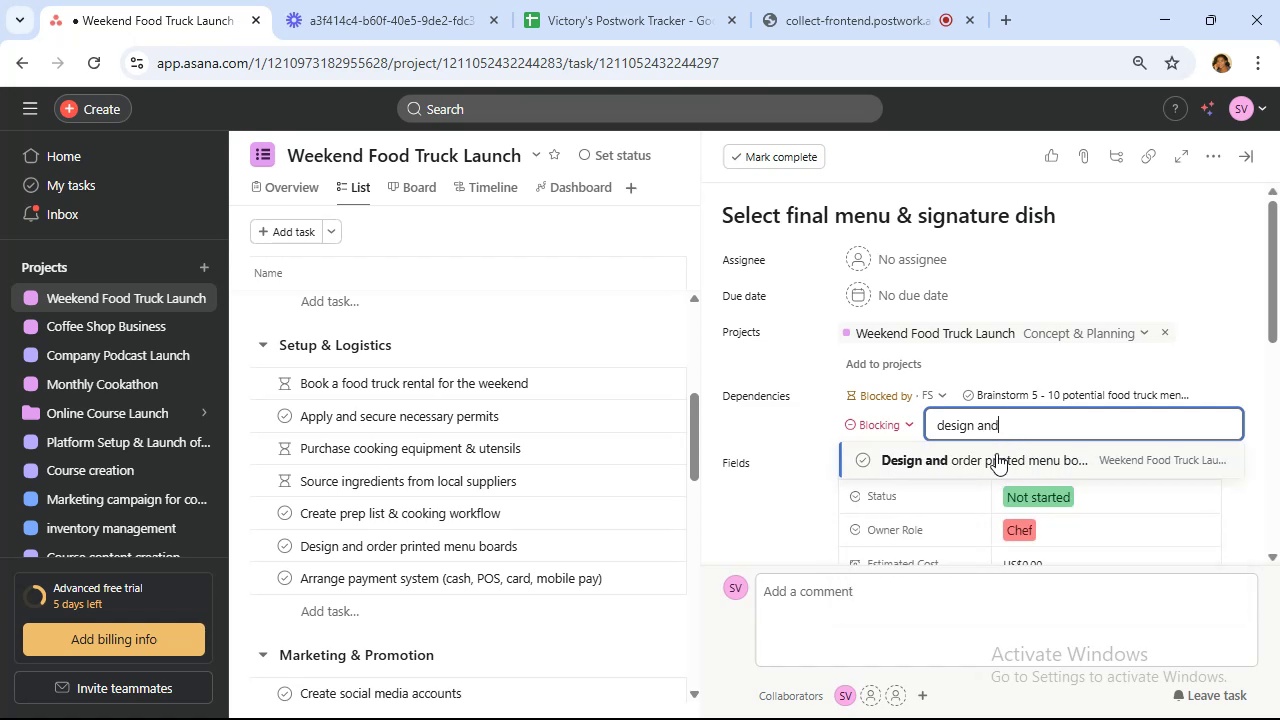 
left_click([996, 460])
 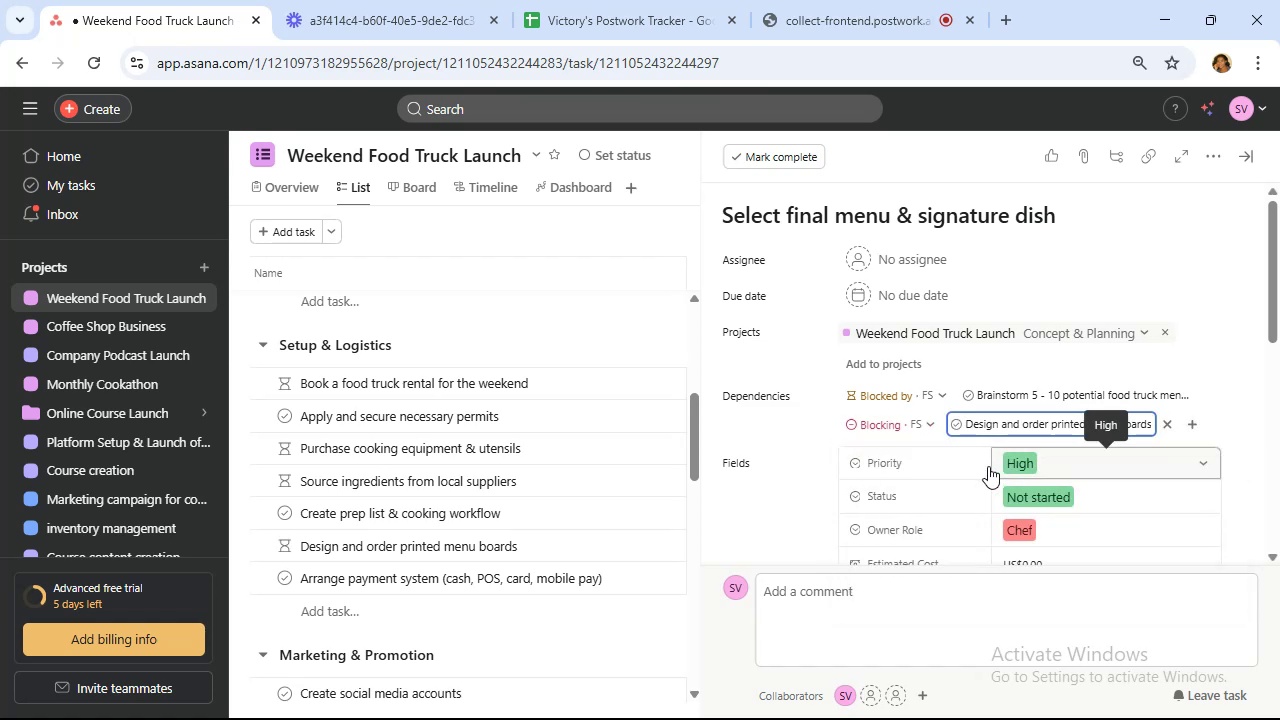 
wait(6.56)
 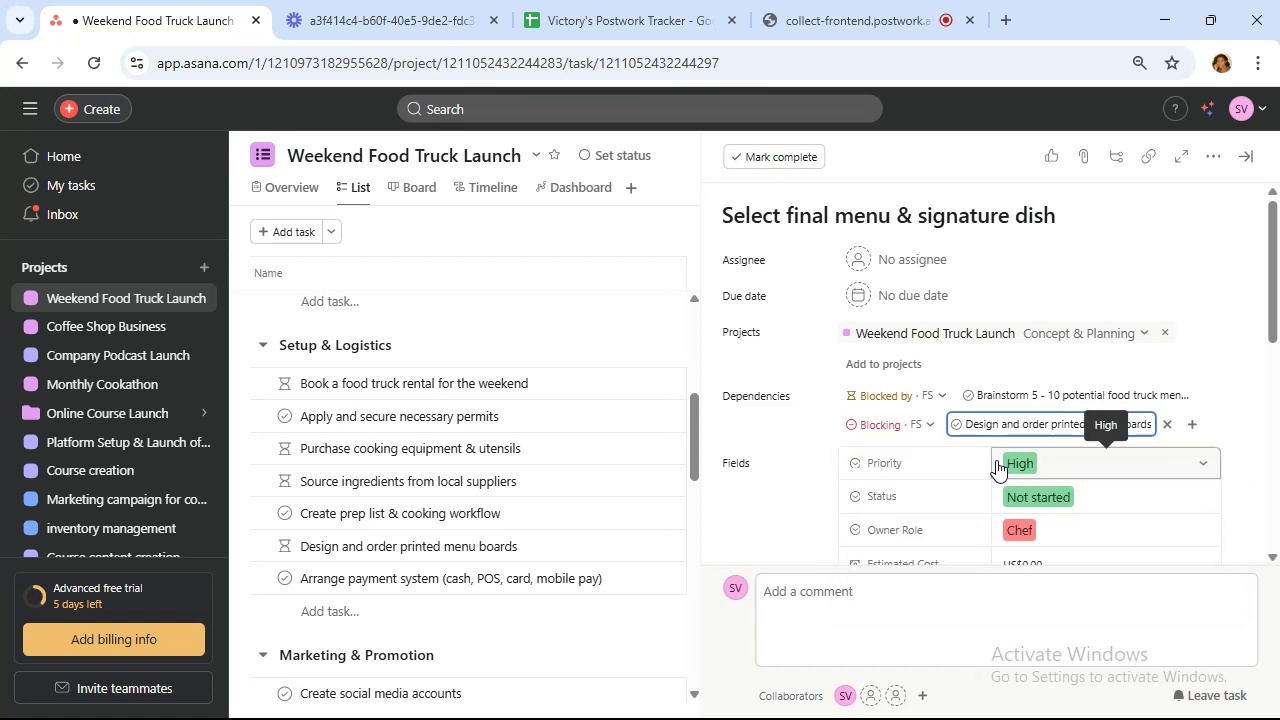 
left_click([584, 551])
 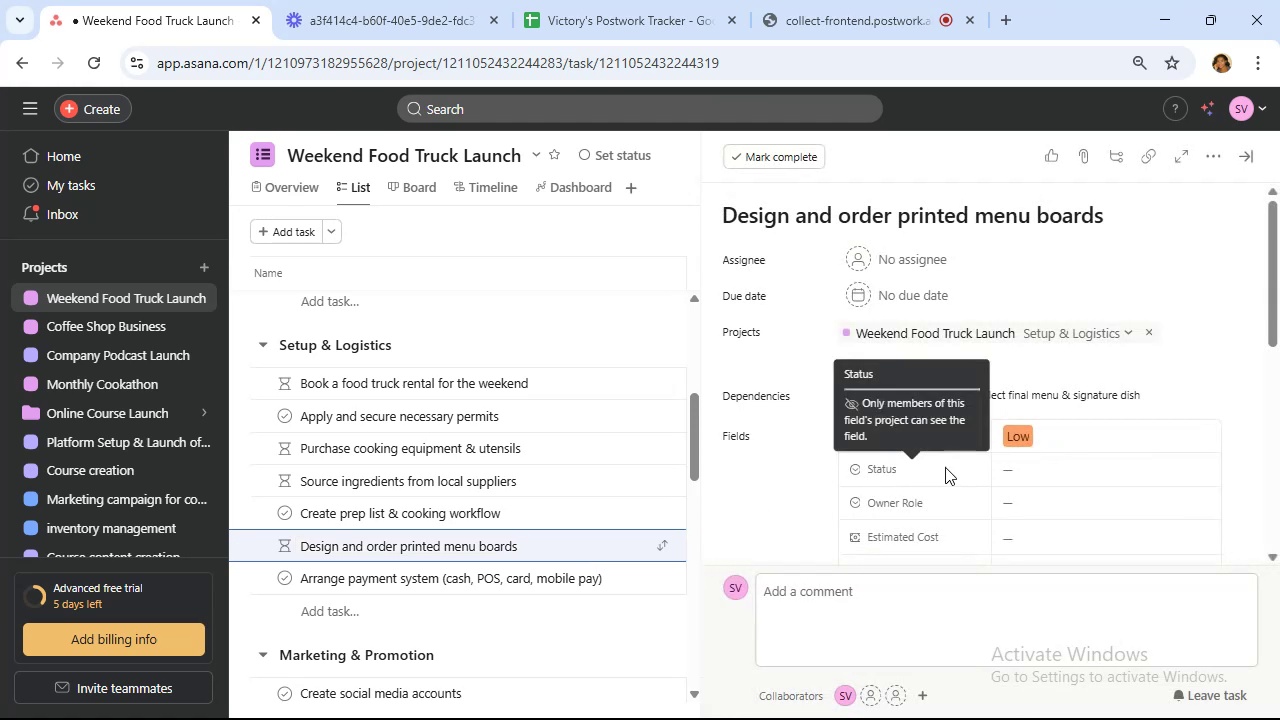 
scroll: coordinate [945, 466], scroll_direction: down, amount: 2.0
 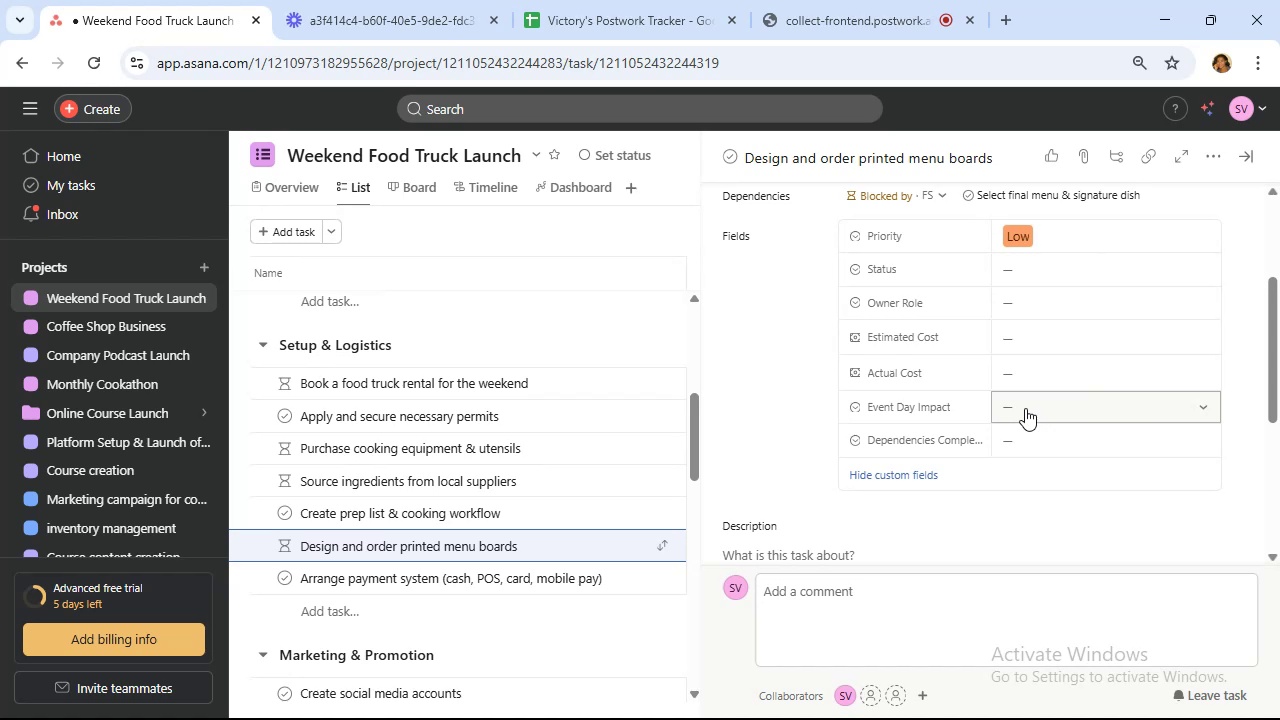 
wait(22.41)
 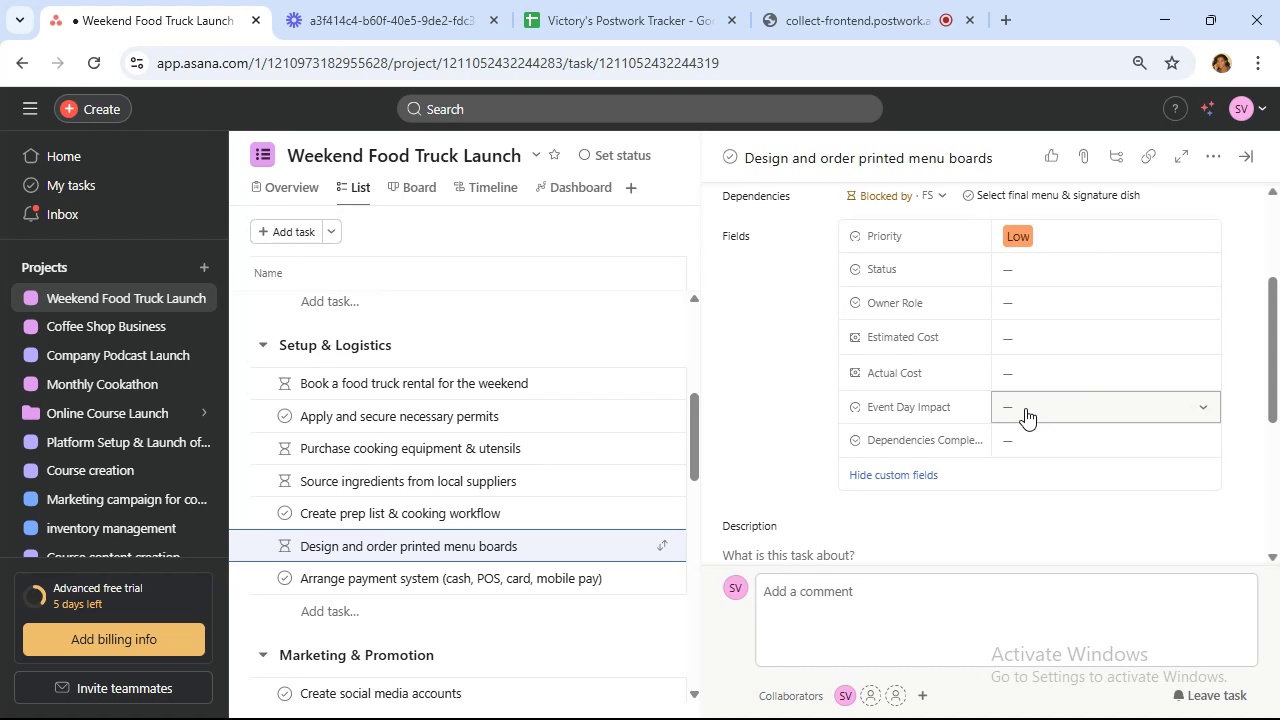 
left_click([1025, 408])
 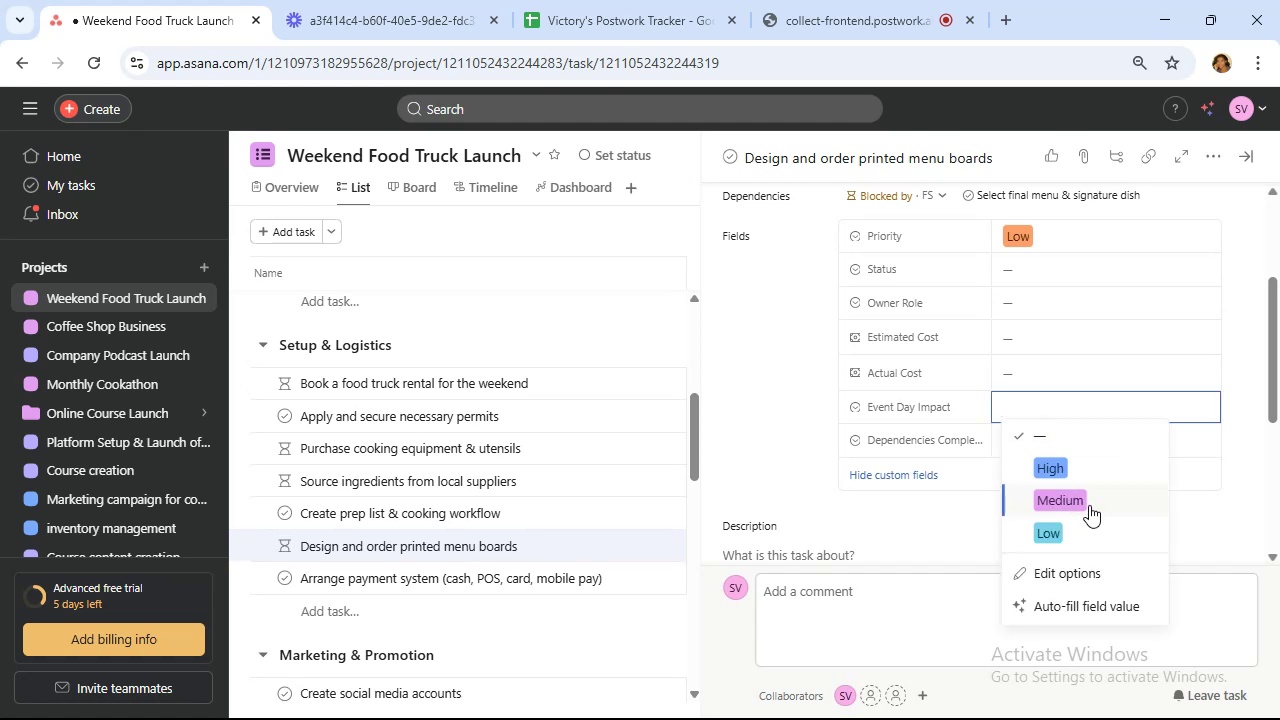 
left_click([1089, 505])
 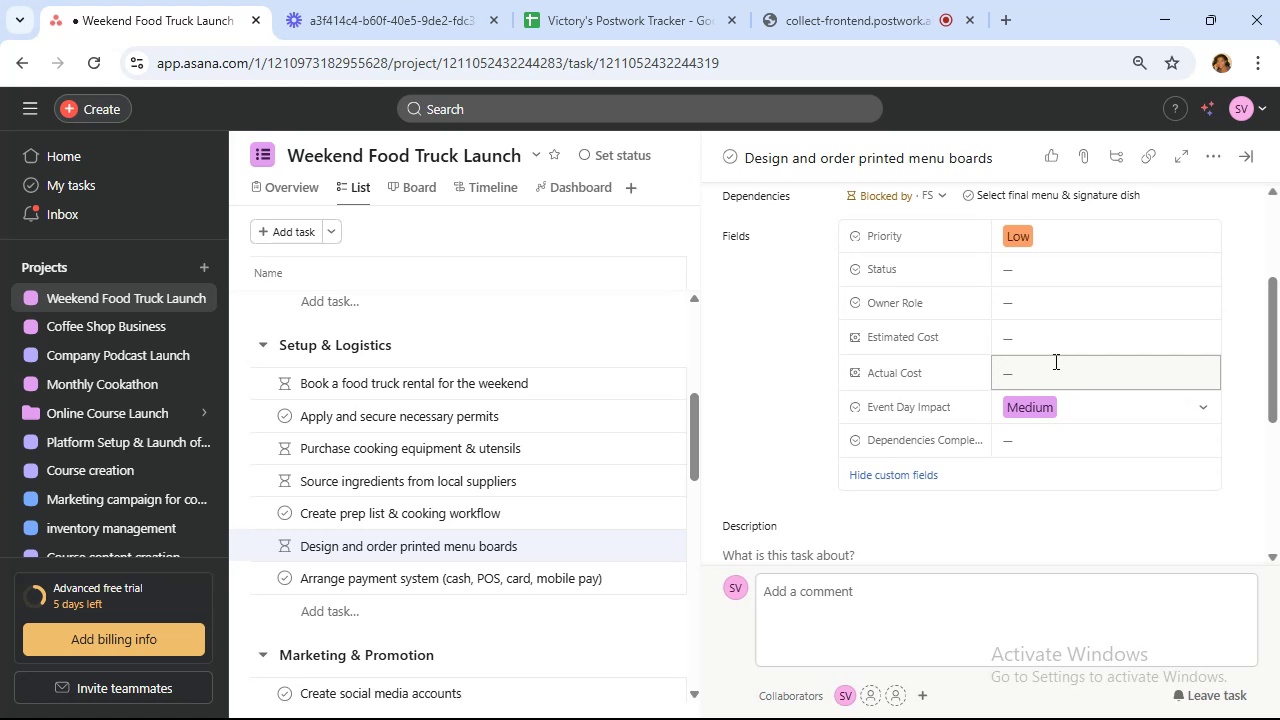 
wait(5.24)
 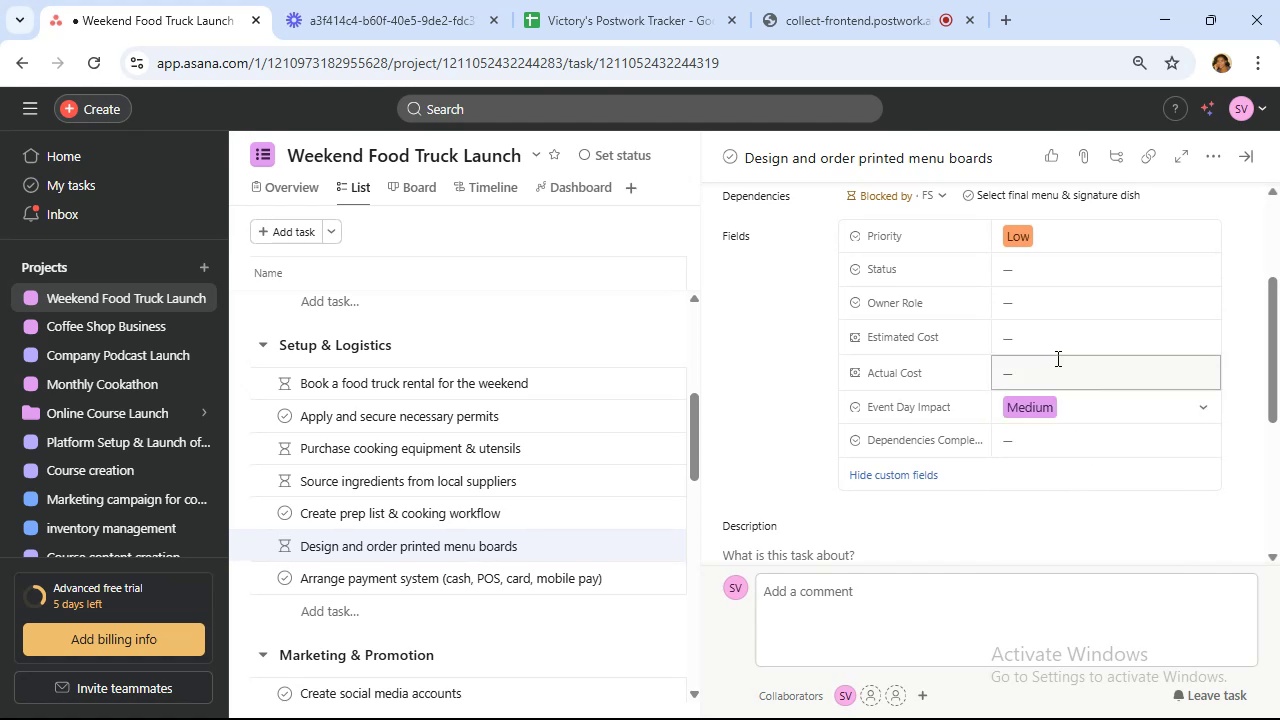 
left_click([1048, 278])
 